 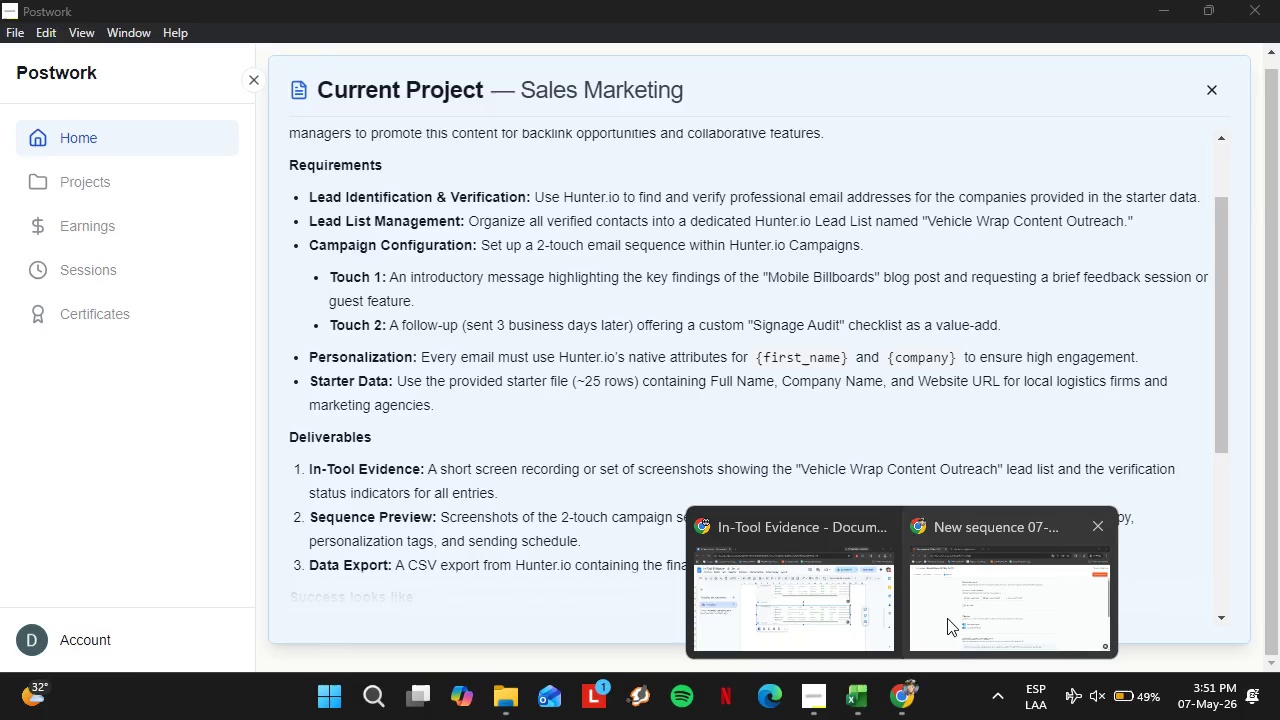 
left_click([956, 614])
 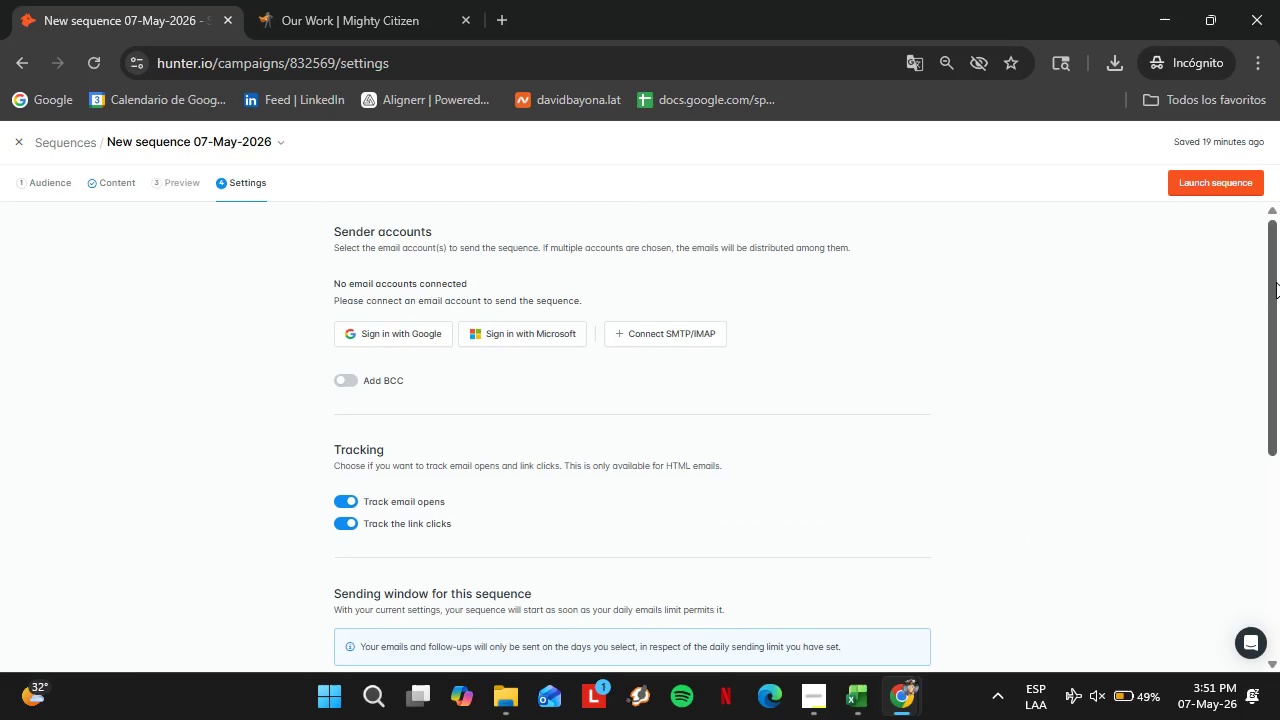 
left_click_drag(start_coordinate=[1276, 282], to_coordinate=[1279, 400])
 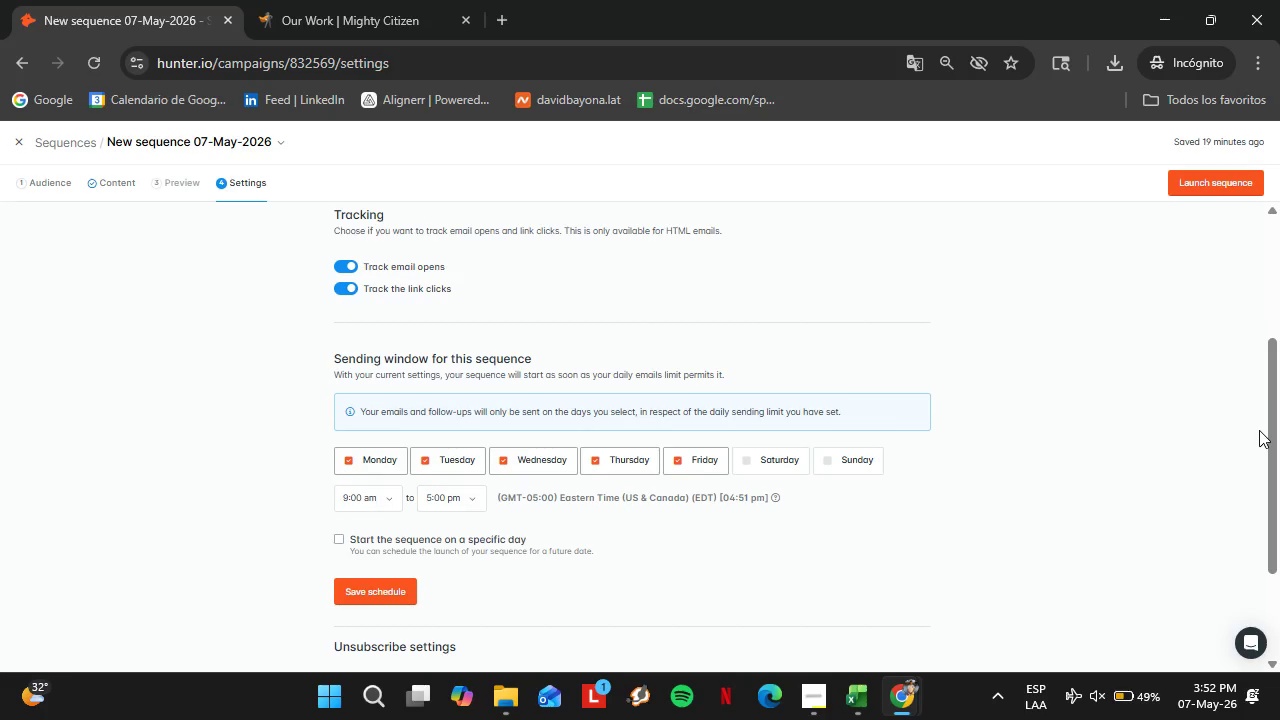 
wait(15.81)
 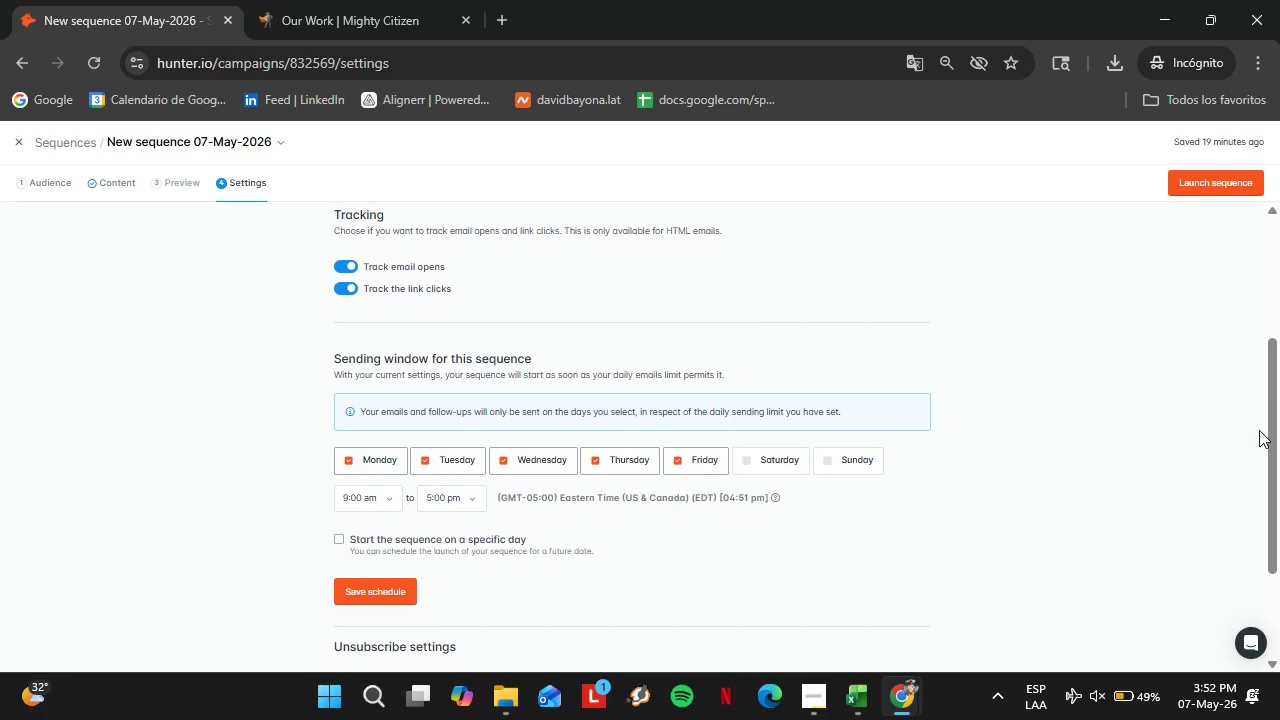 
left_click_drag(start_coordinate=[1279, 423], to_coordinate=[1279, 588])
 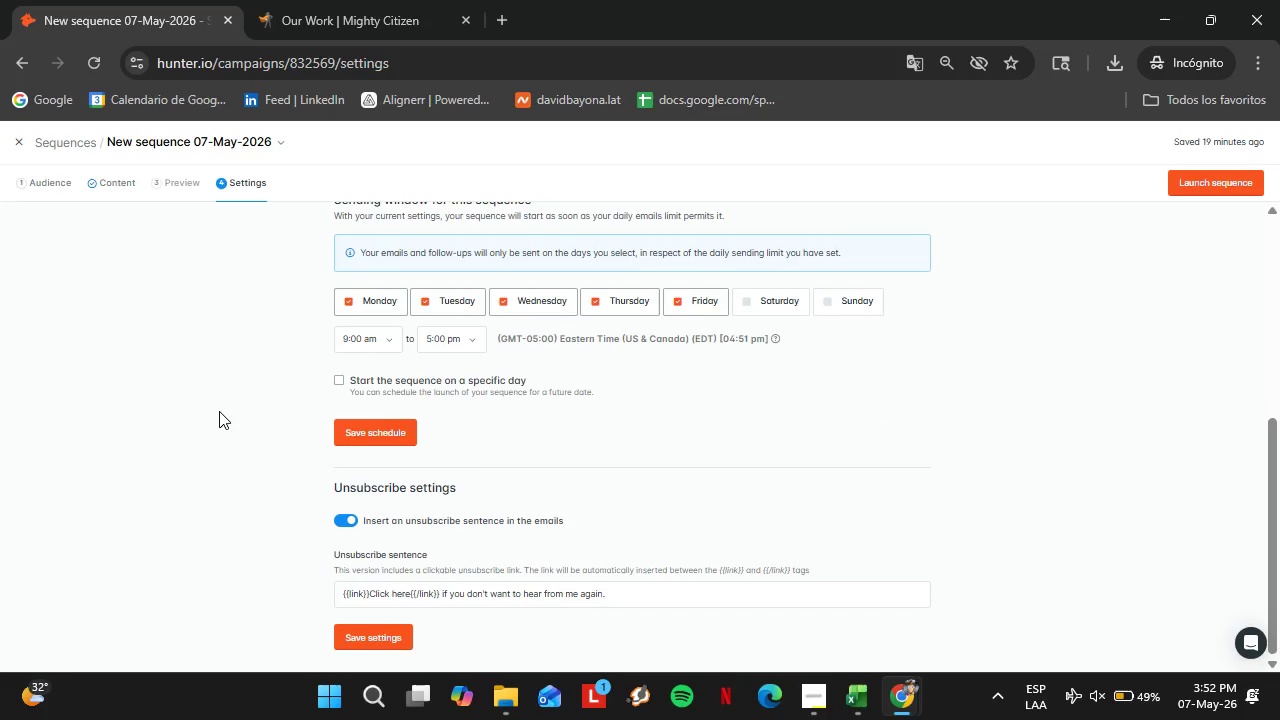 
key(PrintScreen)
 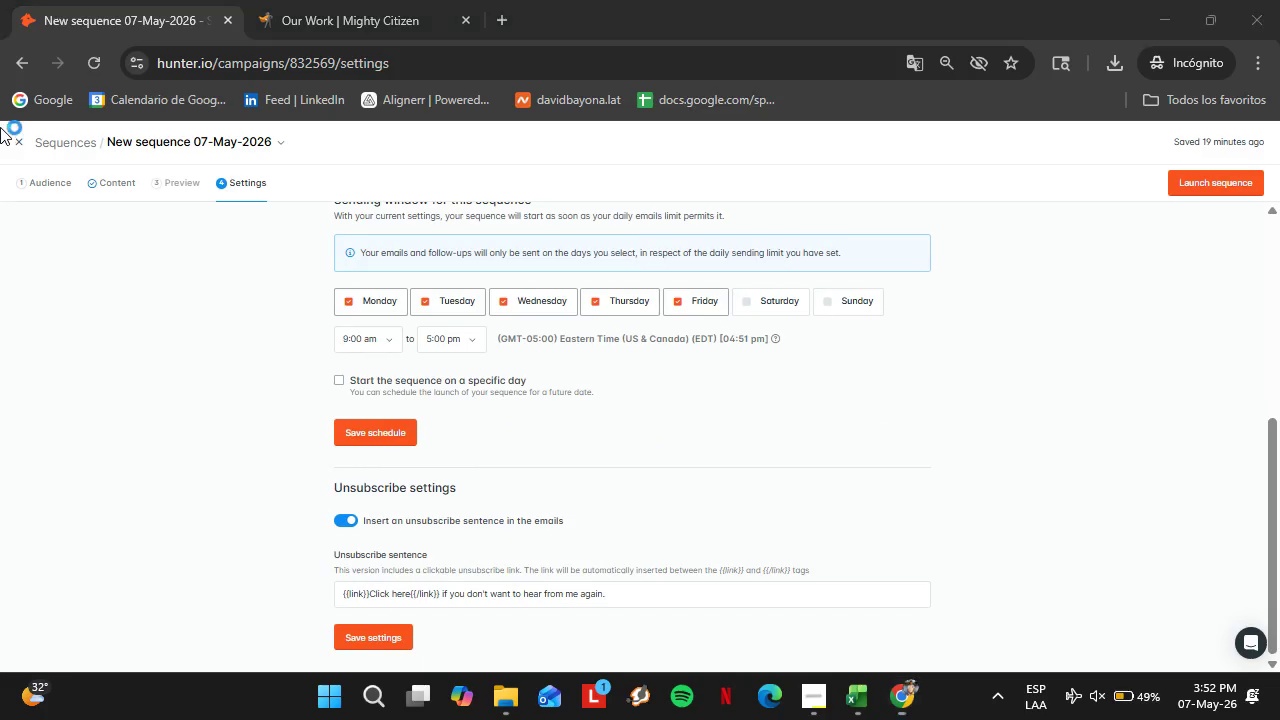 
left_click_drag(start_coordinate=[0, 122], to_coordinate=[1279, 671])
 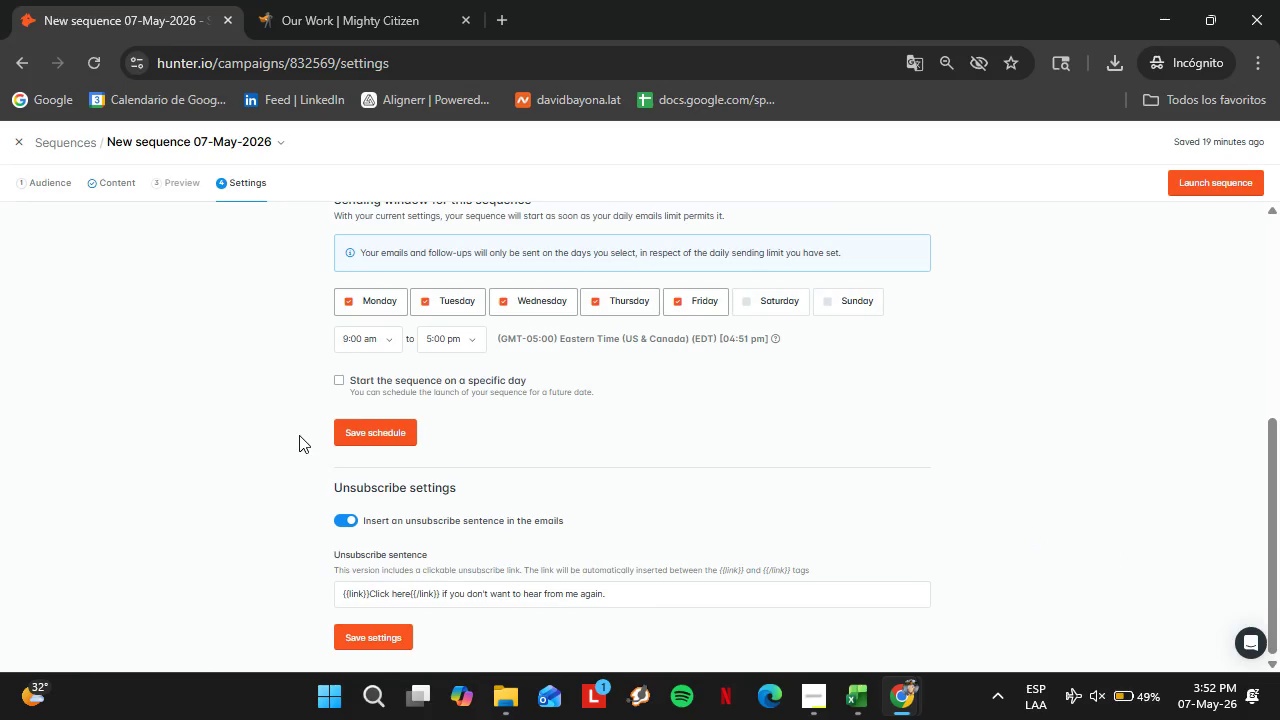 
wait(8.77)
 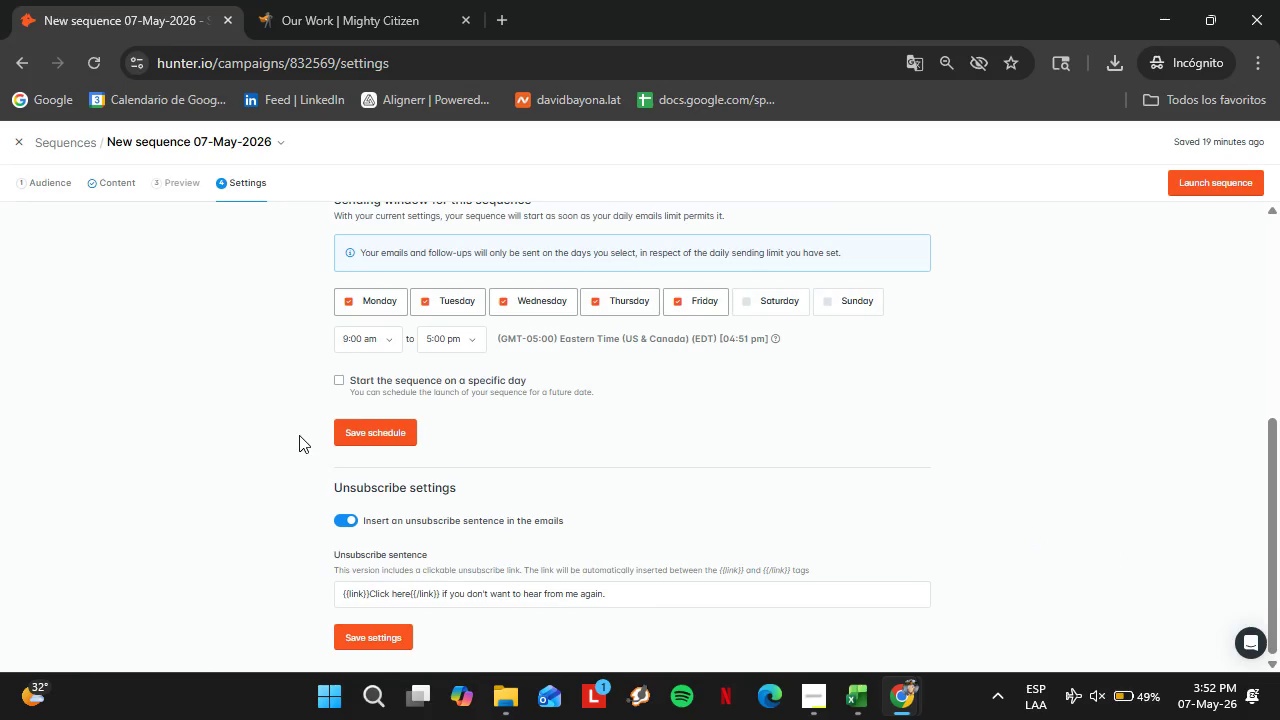 
left_click([841, 614])
 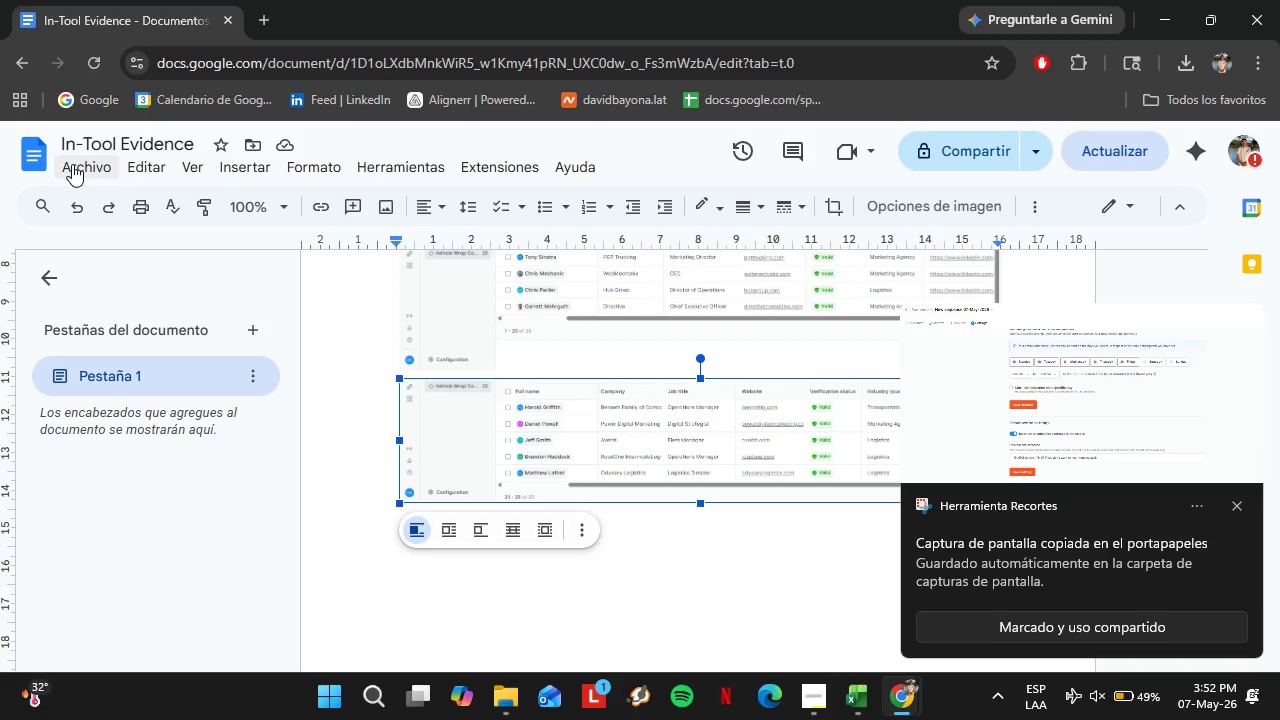 
left_click([32, 161])
 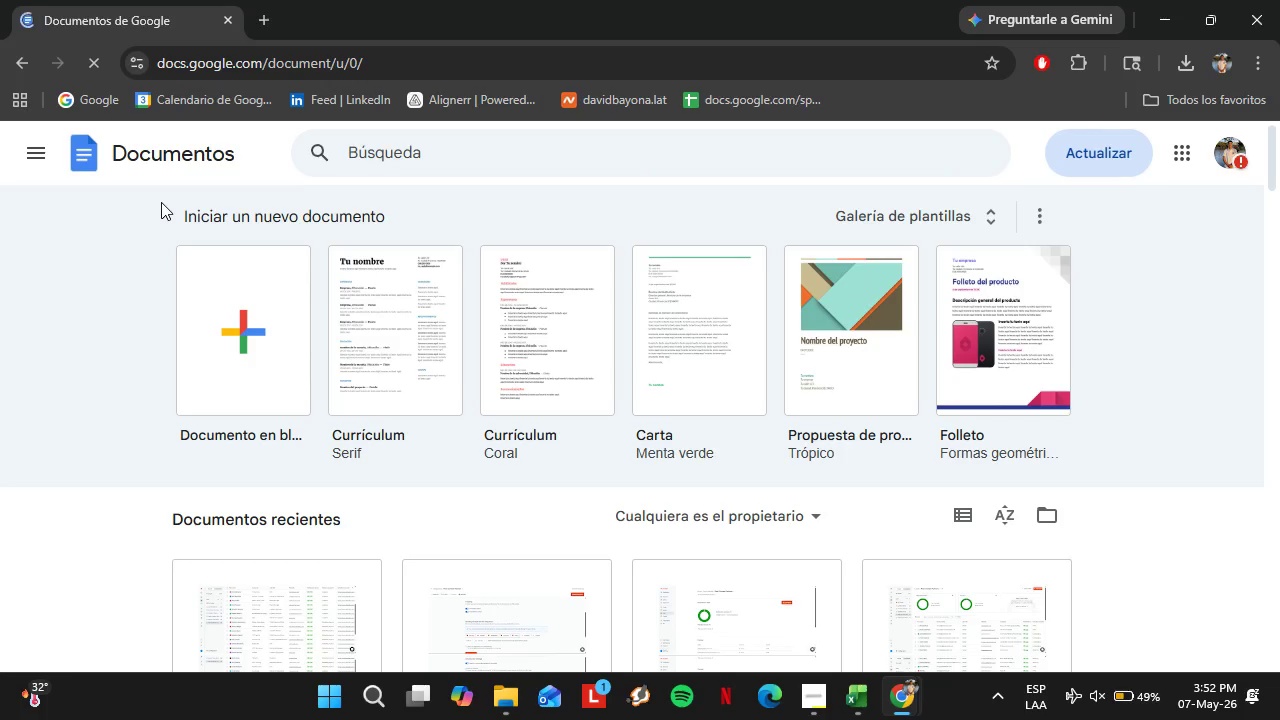 
wait(16.44)
 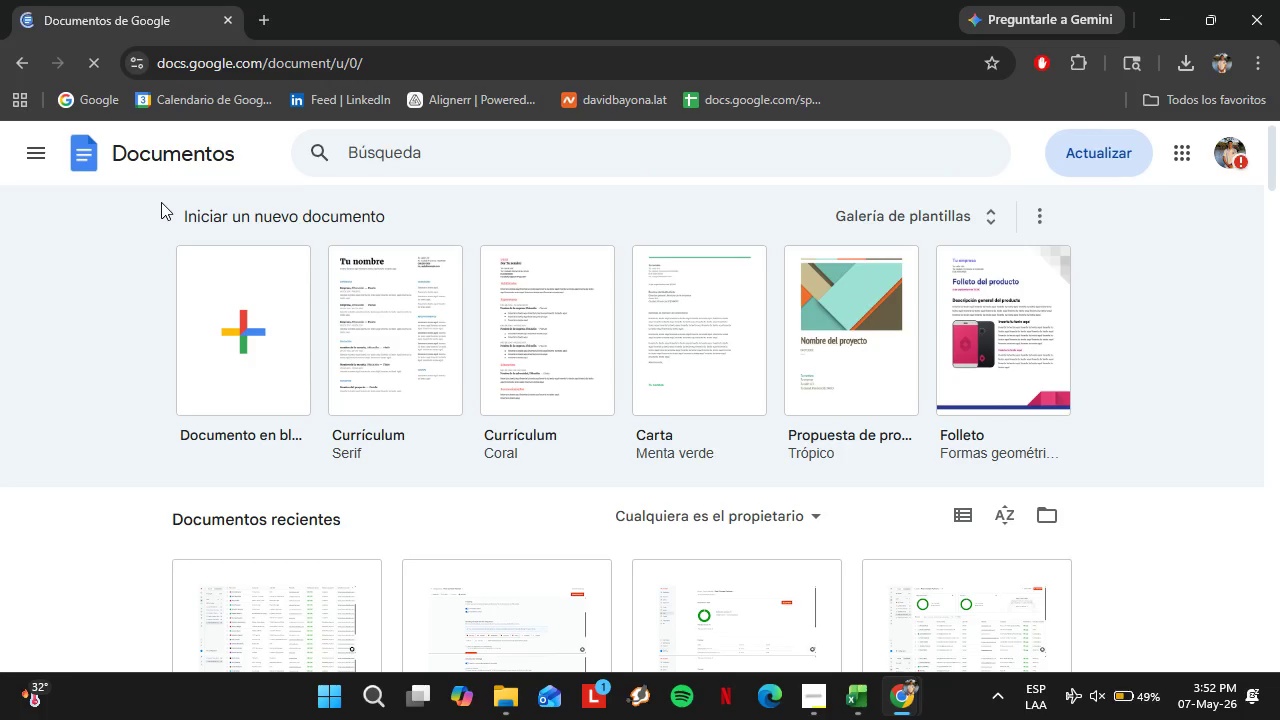 
scroll: coordinate [151, 493], scroll_direction: down, amount: 3.0
 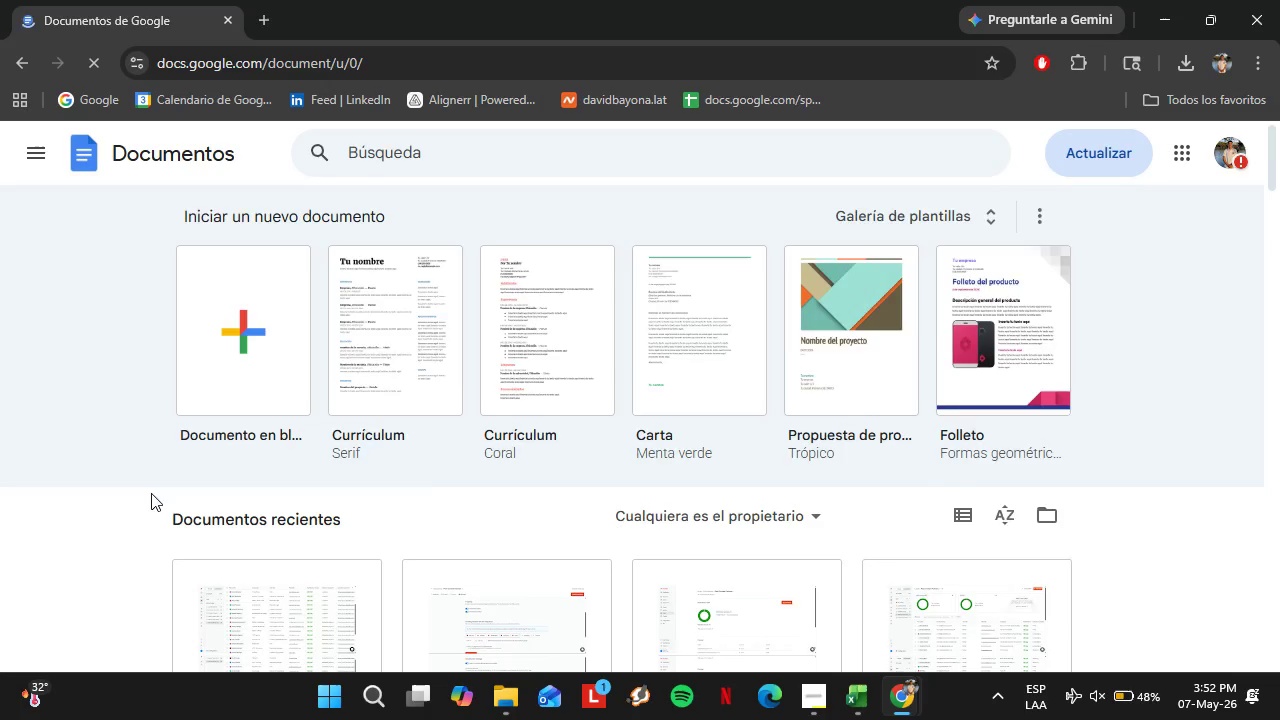 
scroll: coordinate [135, 471], scroll_direction: none, amount: 0.0
 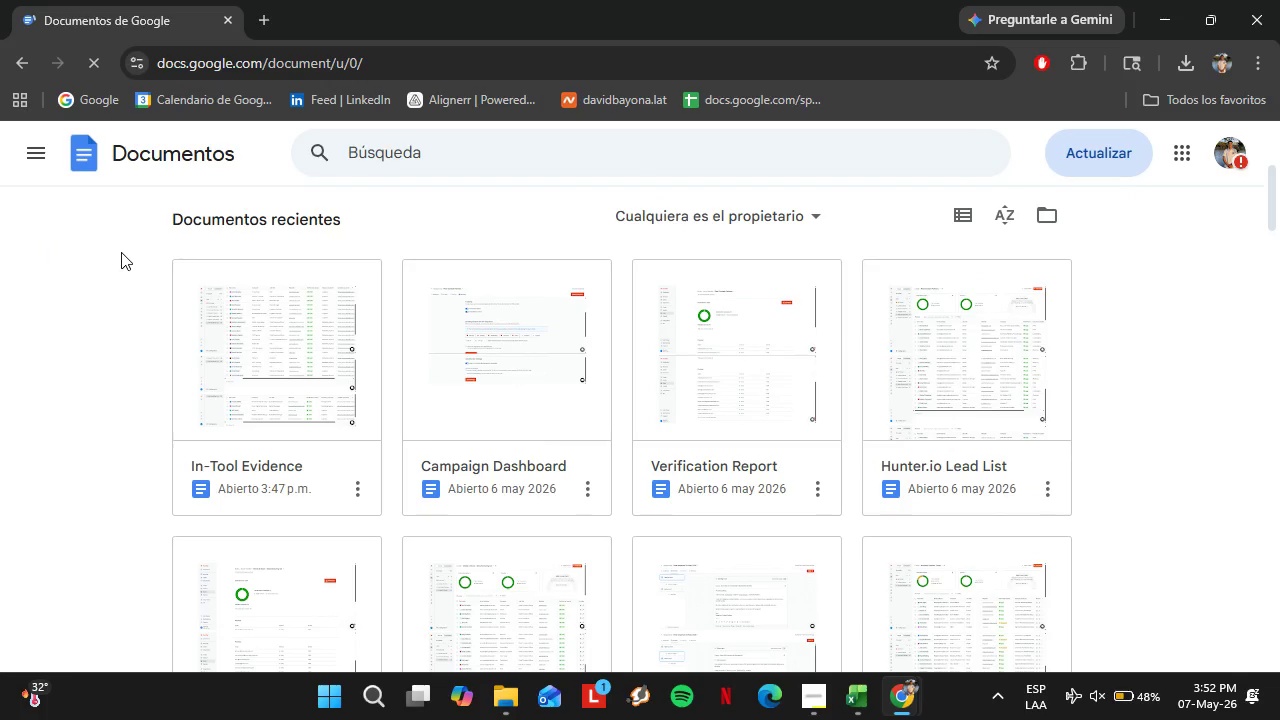 
left_click([244, 291])
 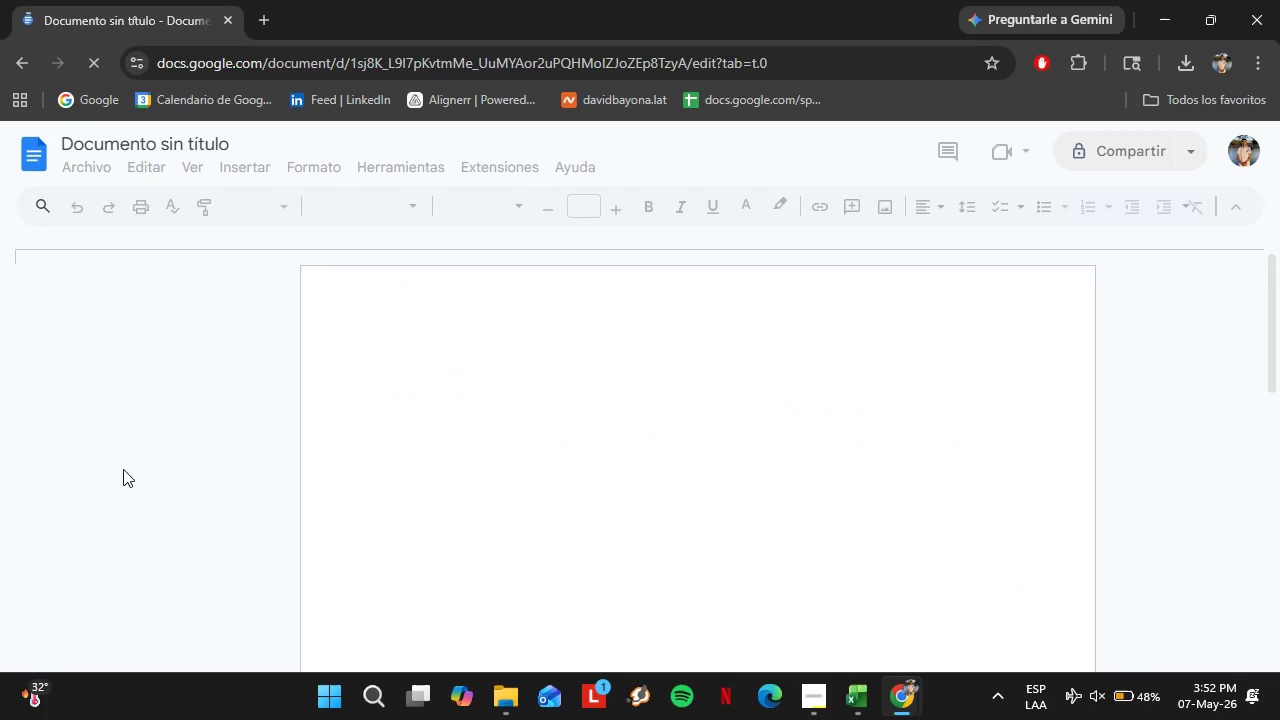 
scroll: coordinate [177, 403], scroll_direction: up, amount: 3.0
 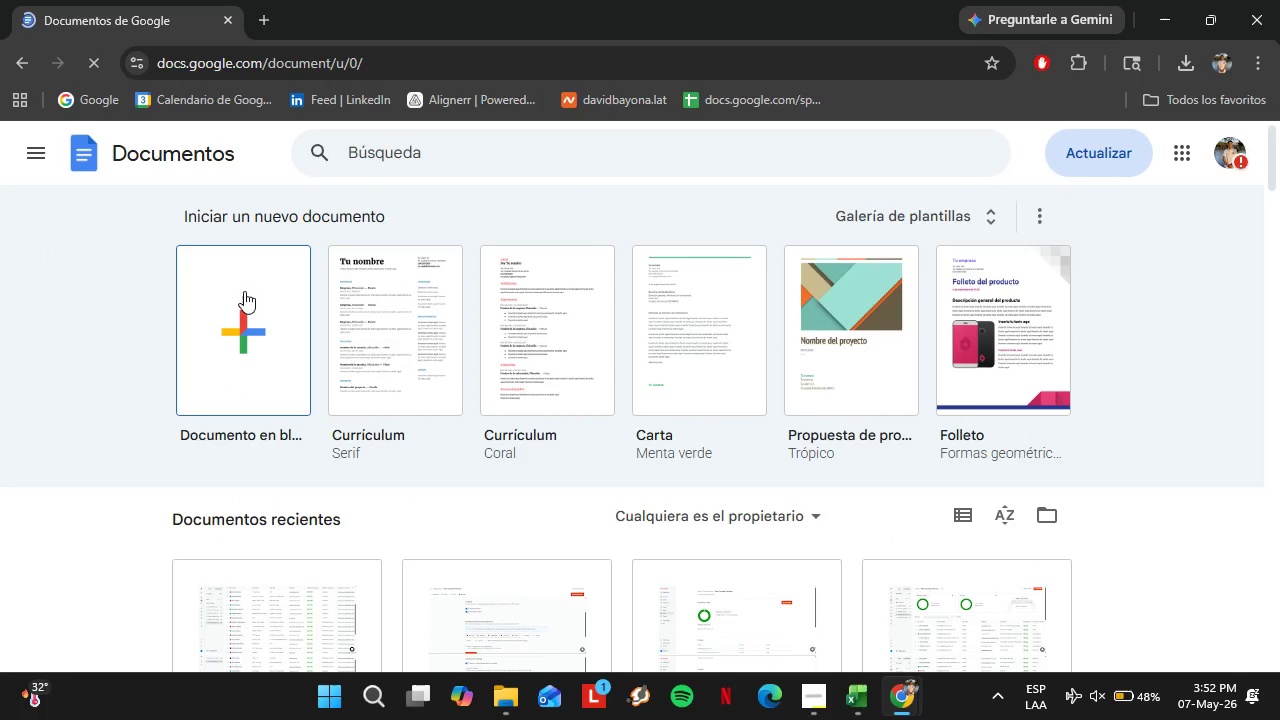 
wait(8.96)
 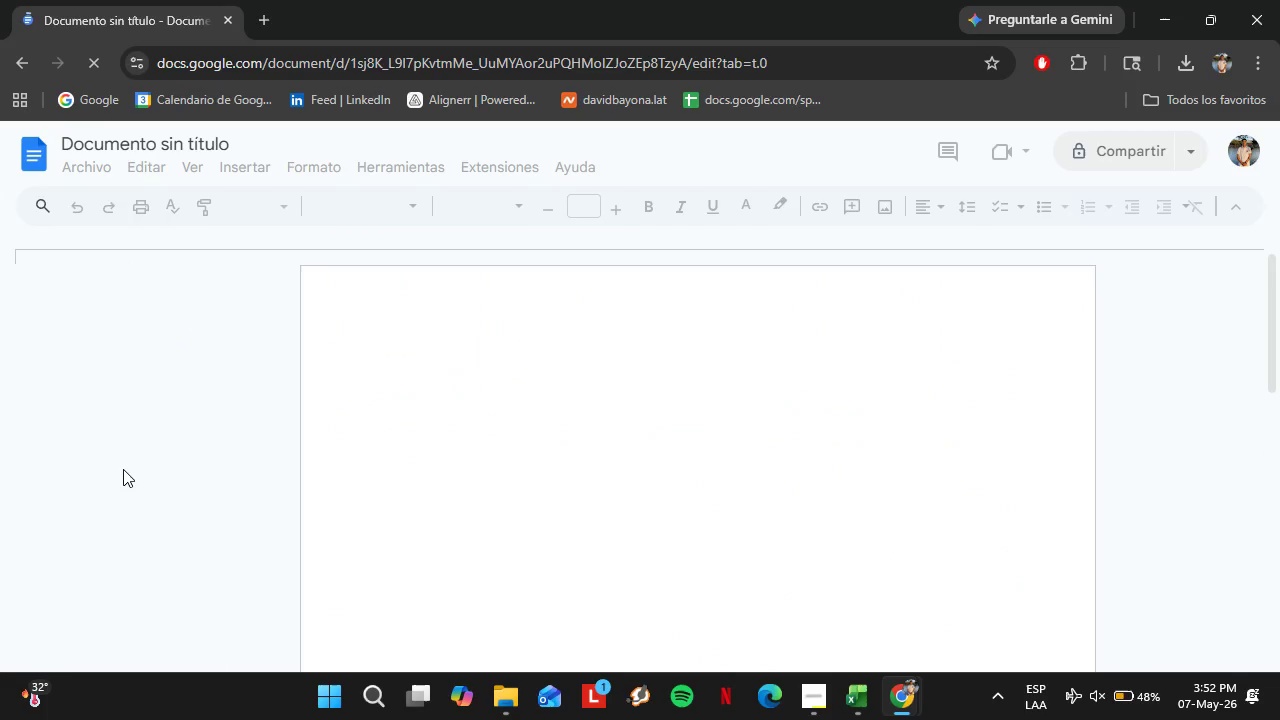 
left_click([249, 159])
 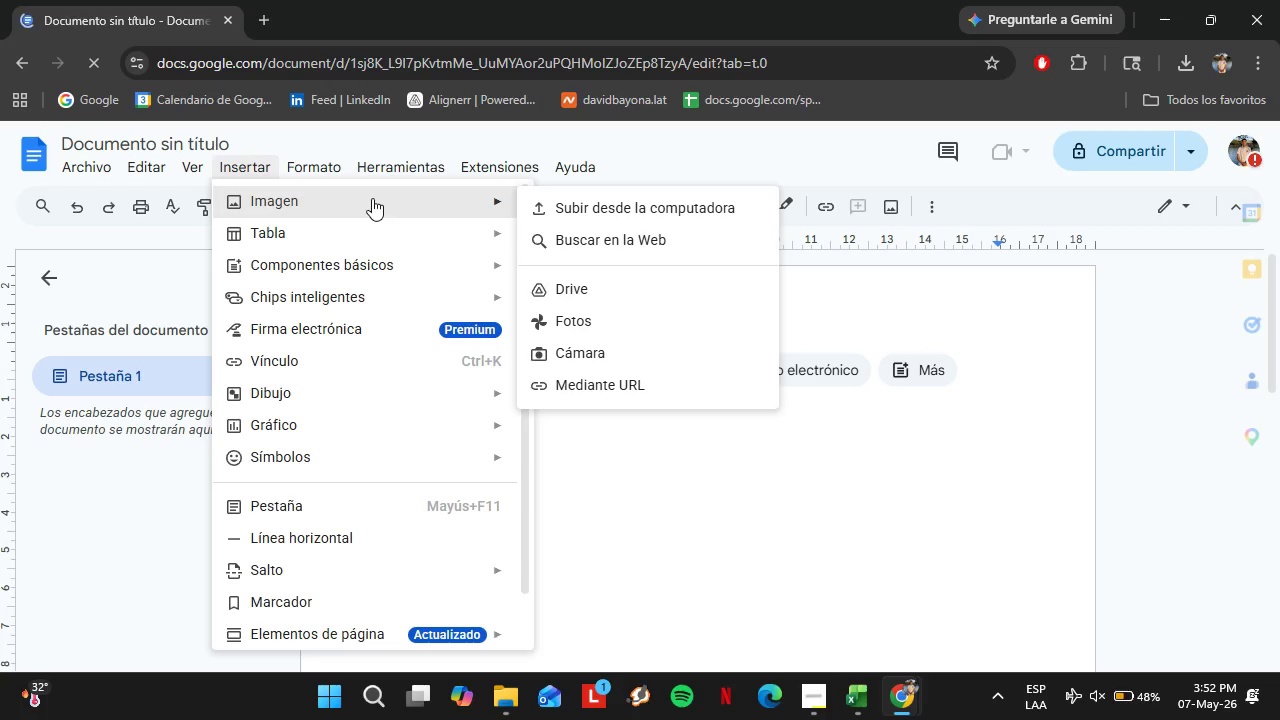 
left_click([648, 208])
 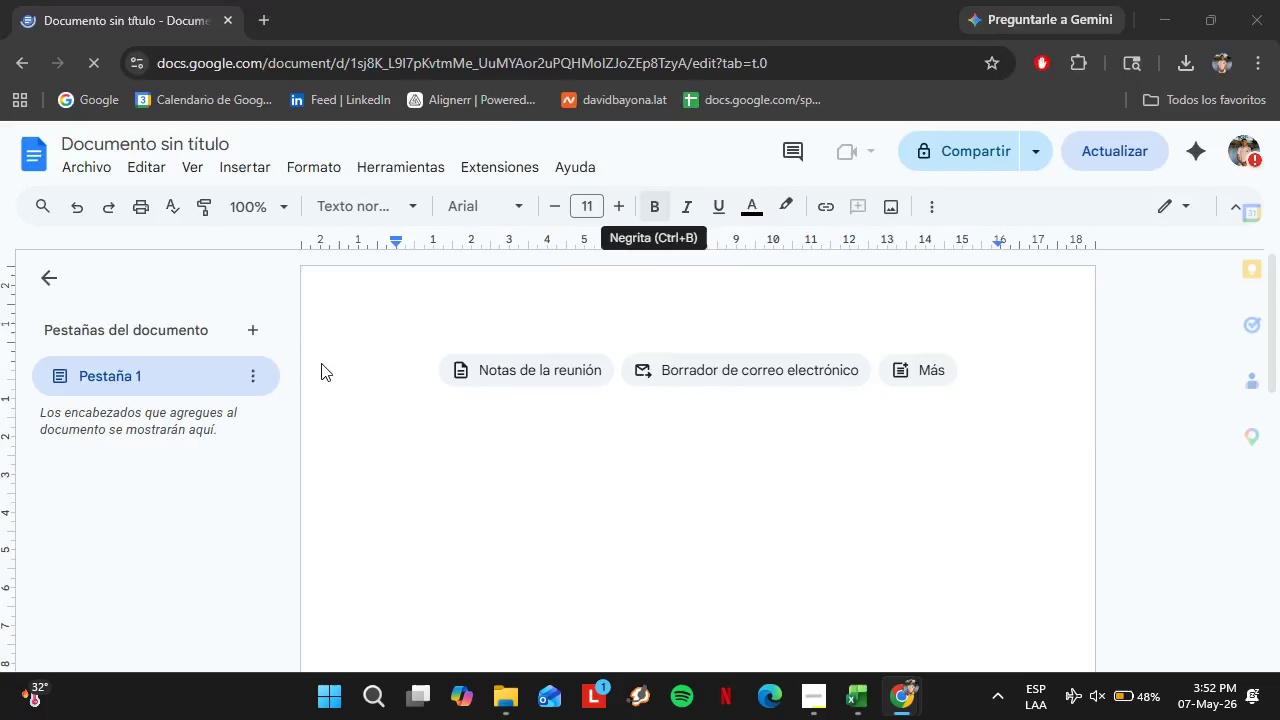 
wait(6.28)
 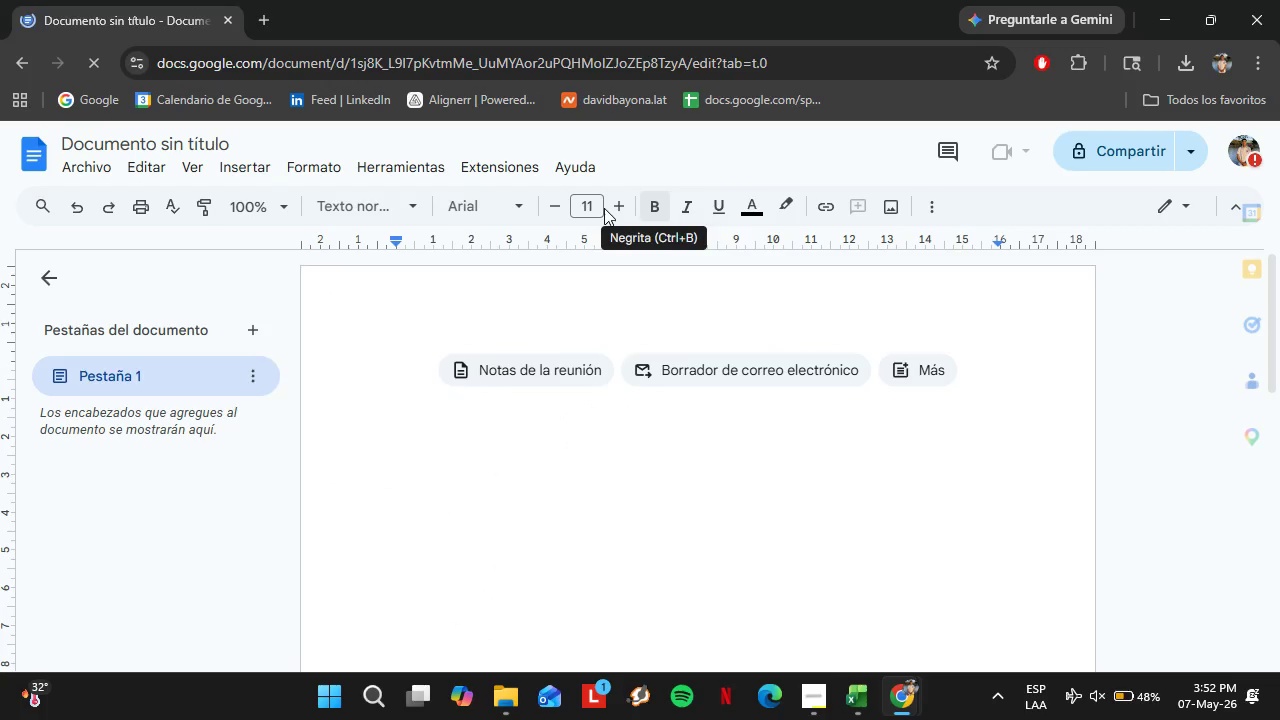 
left_click_drag(start_coordinate=[1264, 150], to_coordinate=[1276, 573])
 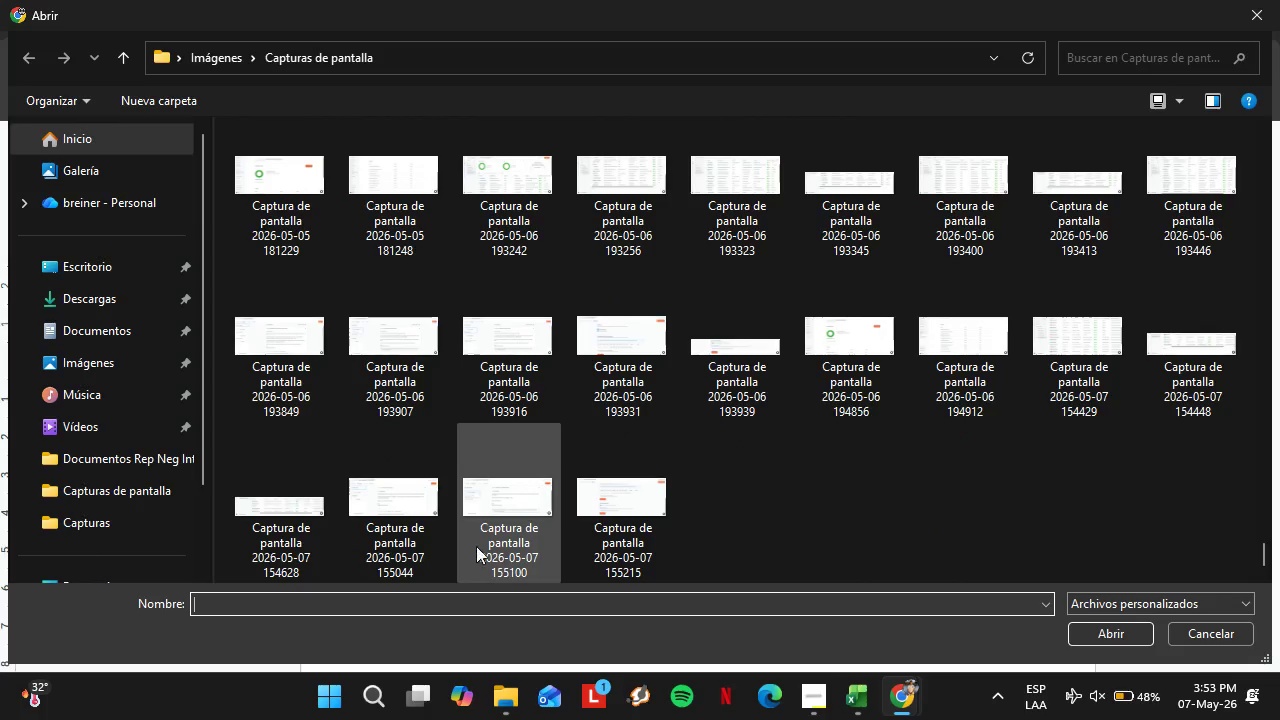 
hold_key(key=ControlLeft, duration=1.8)
 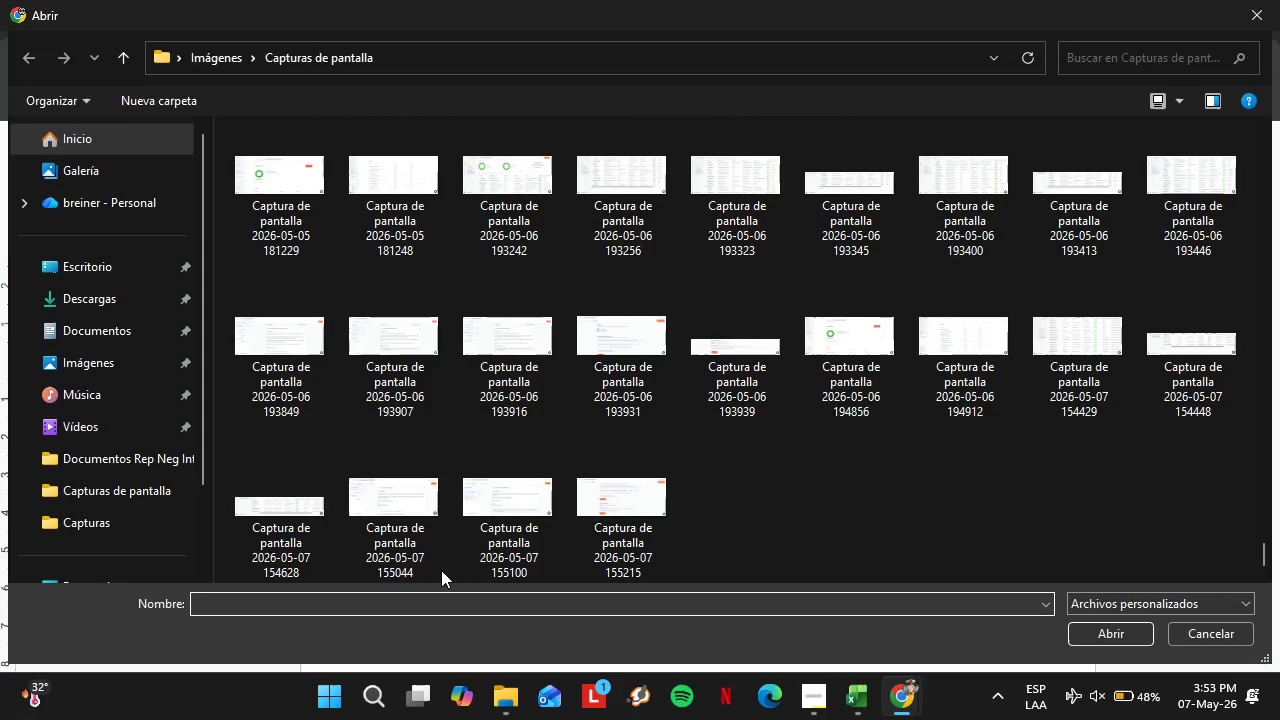 
hold_key(key=ControlLeft, duration=3.8)
left_click([366, 528])
 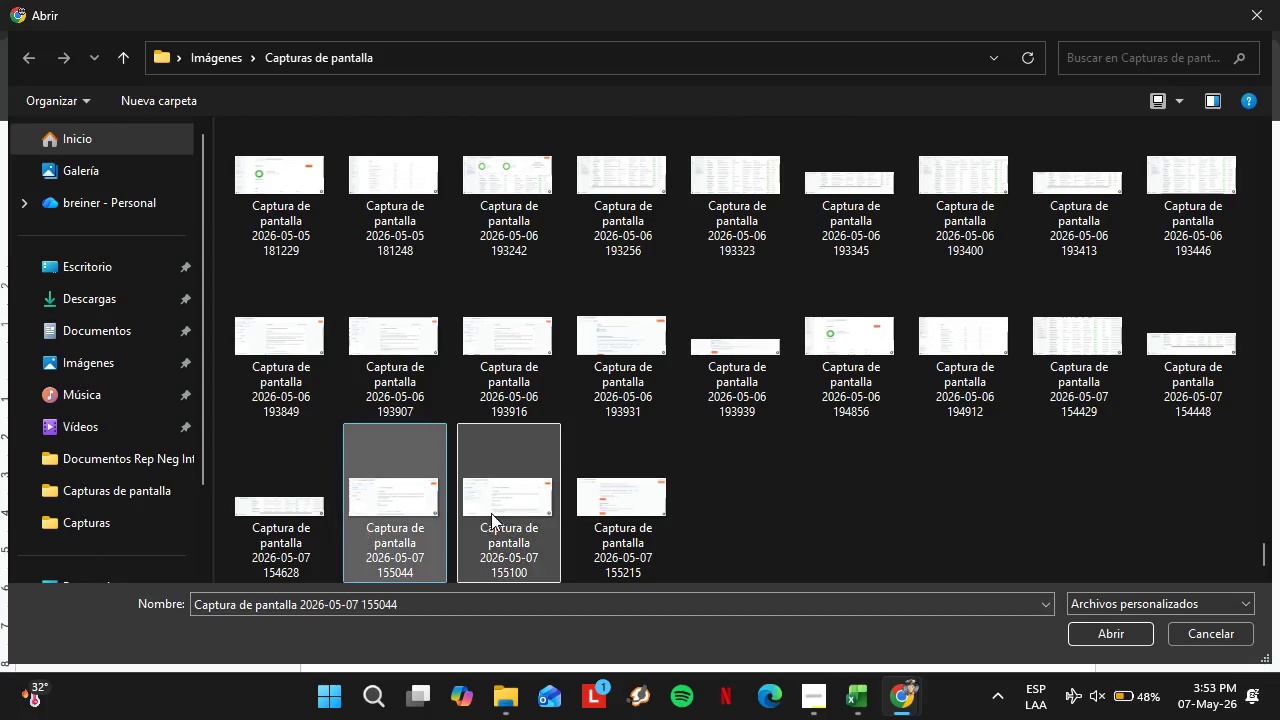 
left_click([491, 513])
 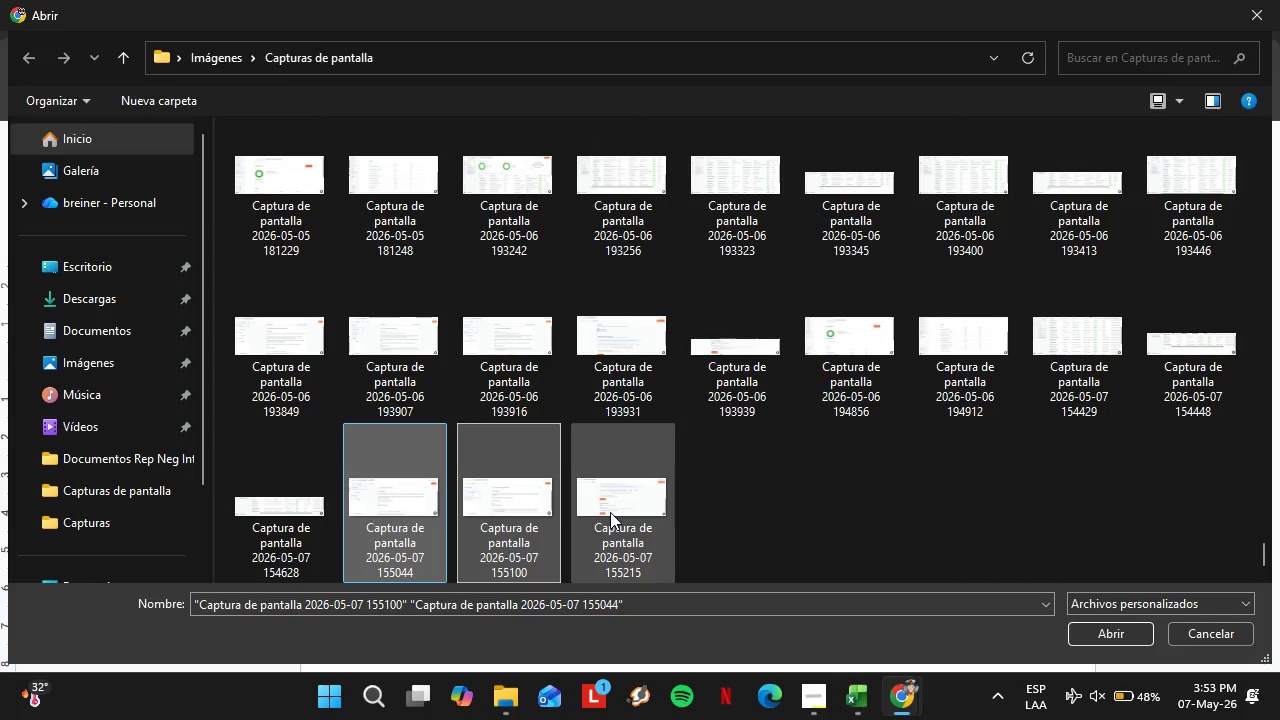 
hold_key(key=ControlLeft, duration=0.45)
left_click([621, 510])
 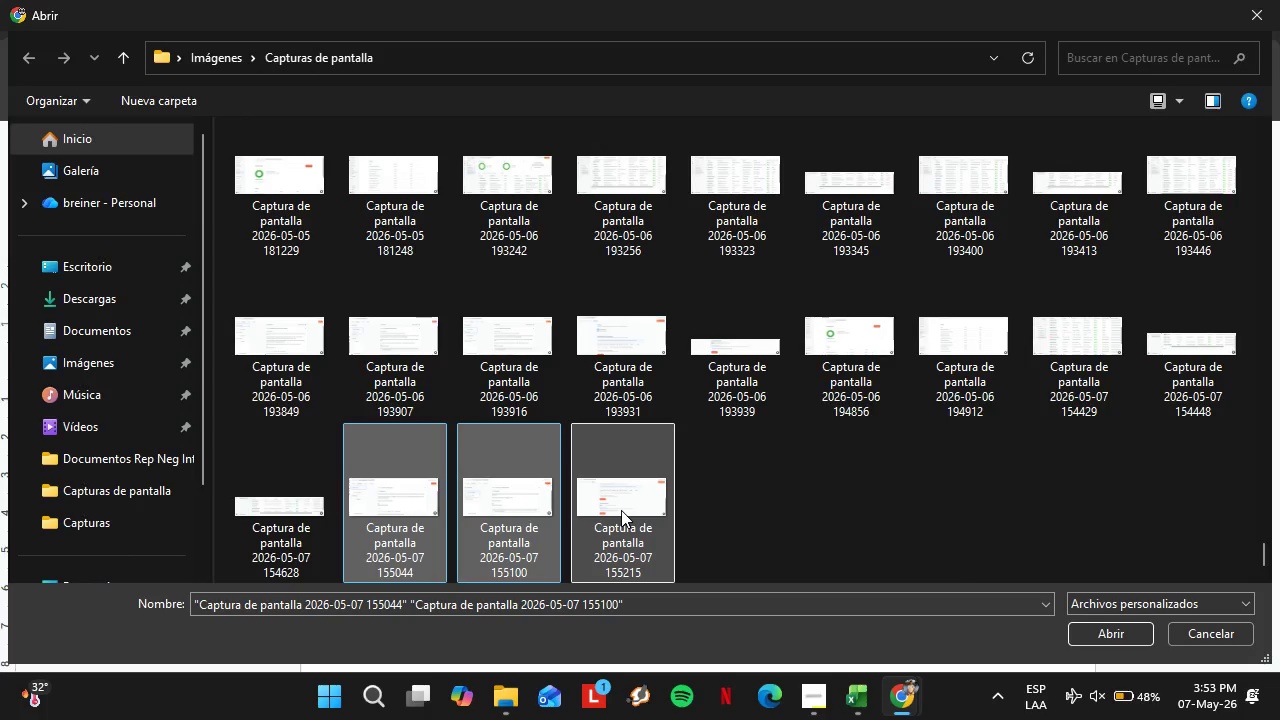 
left_click([1130, 628])
 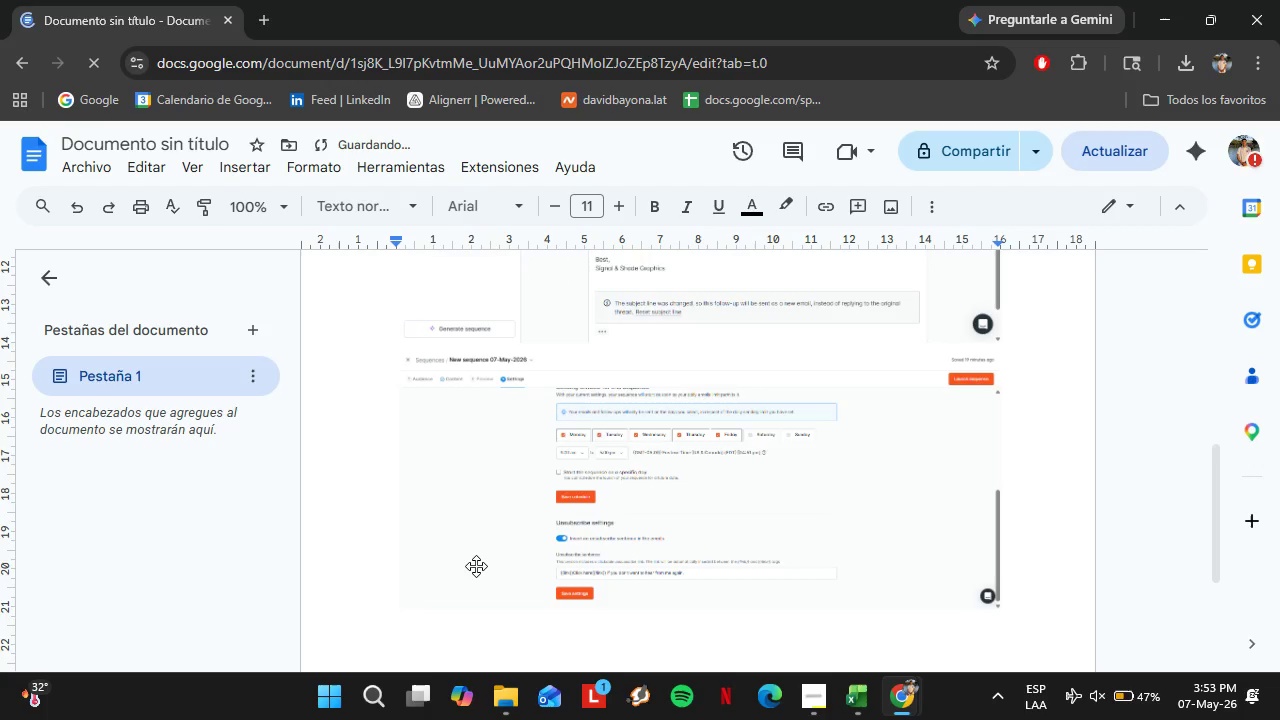 
wait(14.67)
 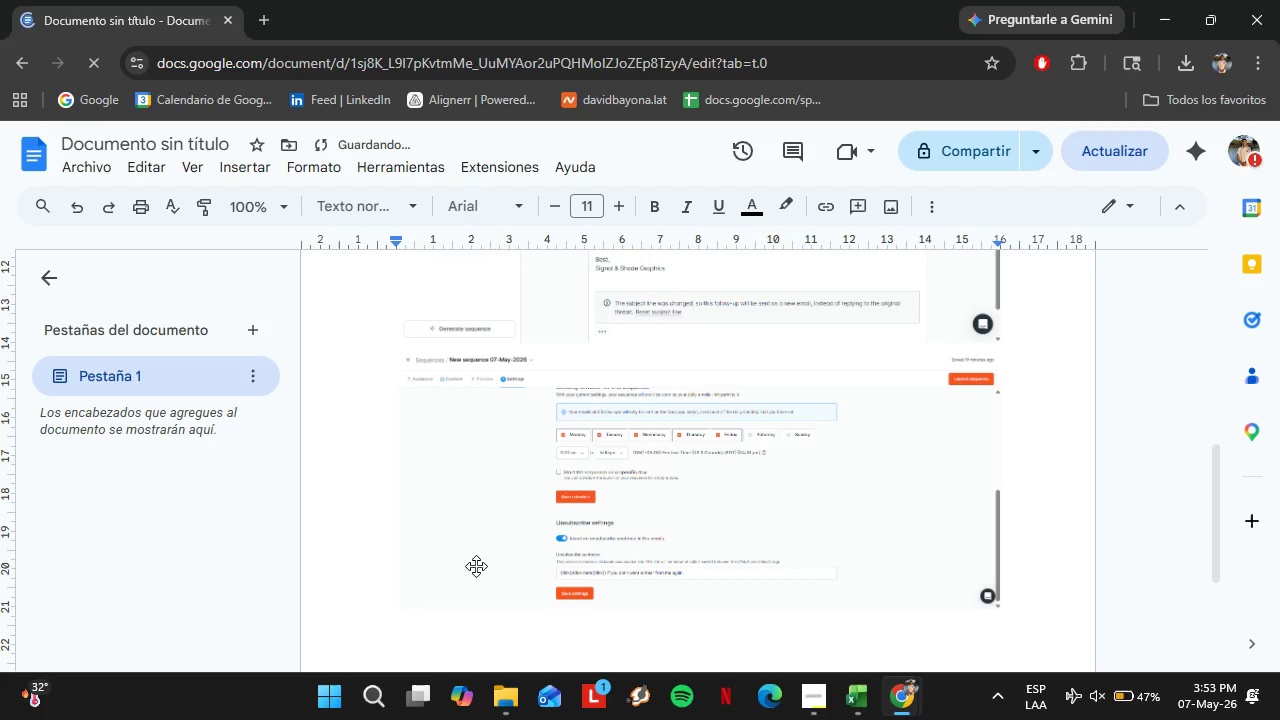 
scroll: coordinate [499, 485], scroll_direction: up, amount: 4.0
 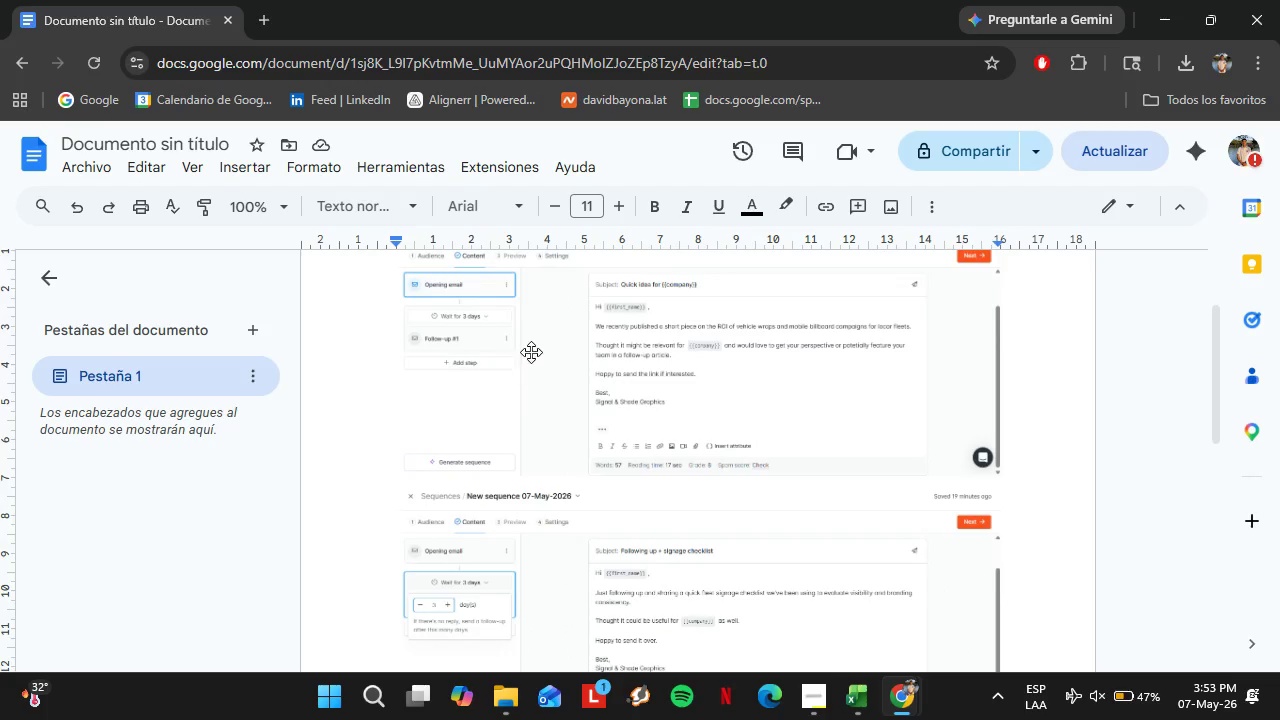 
scroll: coordinate [706, 453], scroll_direction: down, amount: 3.0
 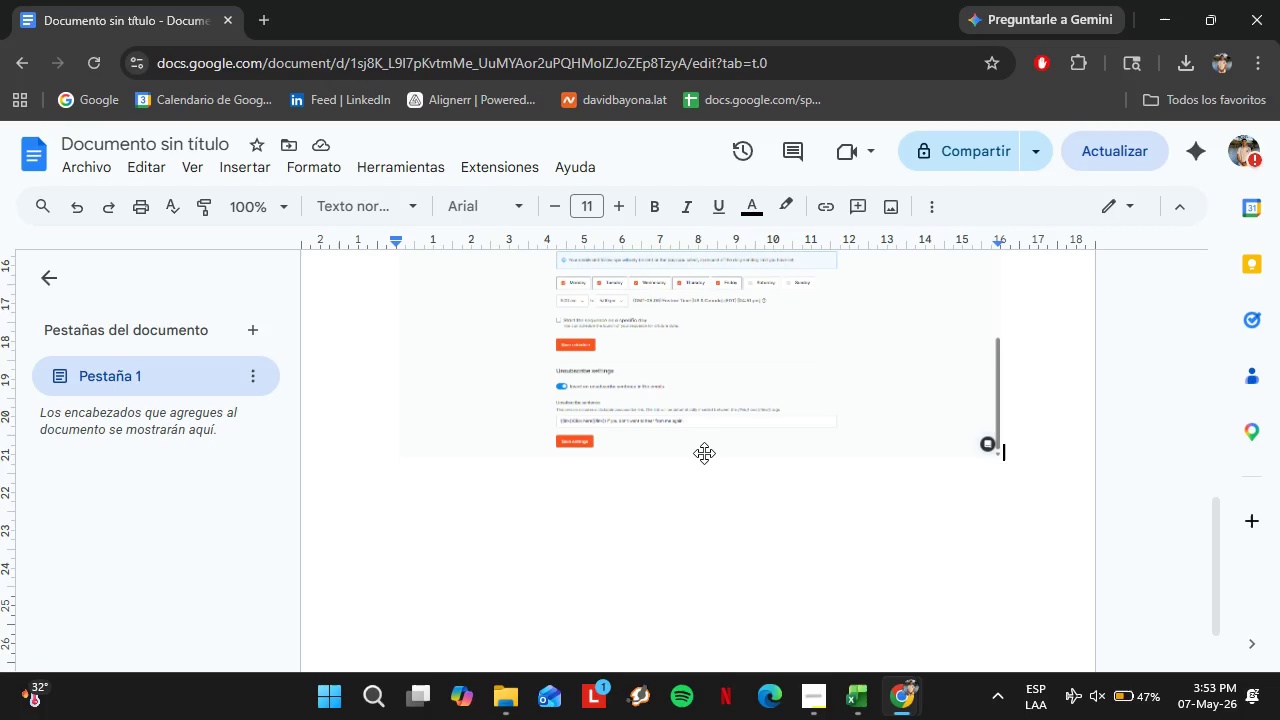 
scroll: coordinate [704, 453], scroll_direction: up, amount: 2.0
 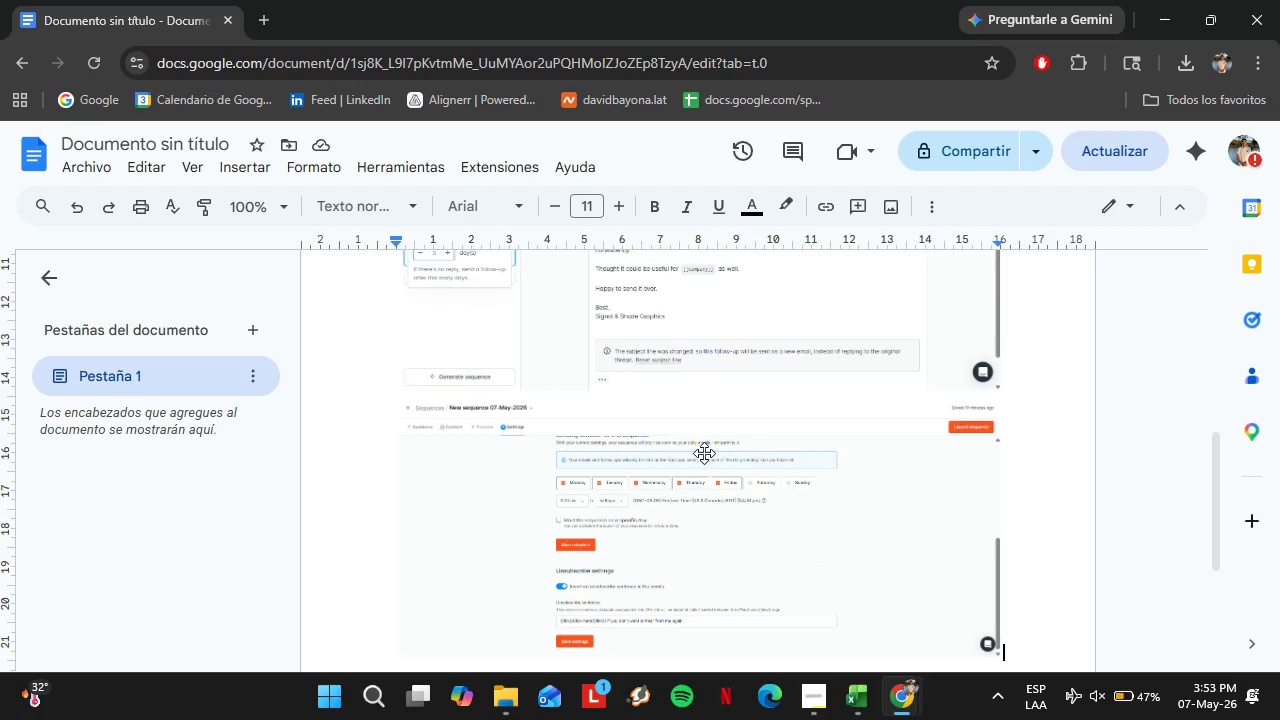 
scroll: coordinate [704, 453], scroll_direction: down, amount: 1.0
 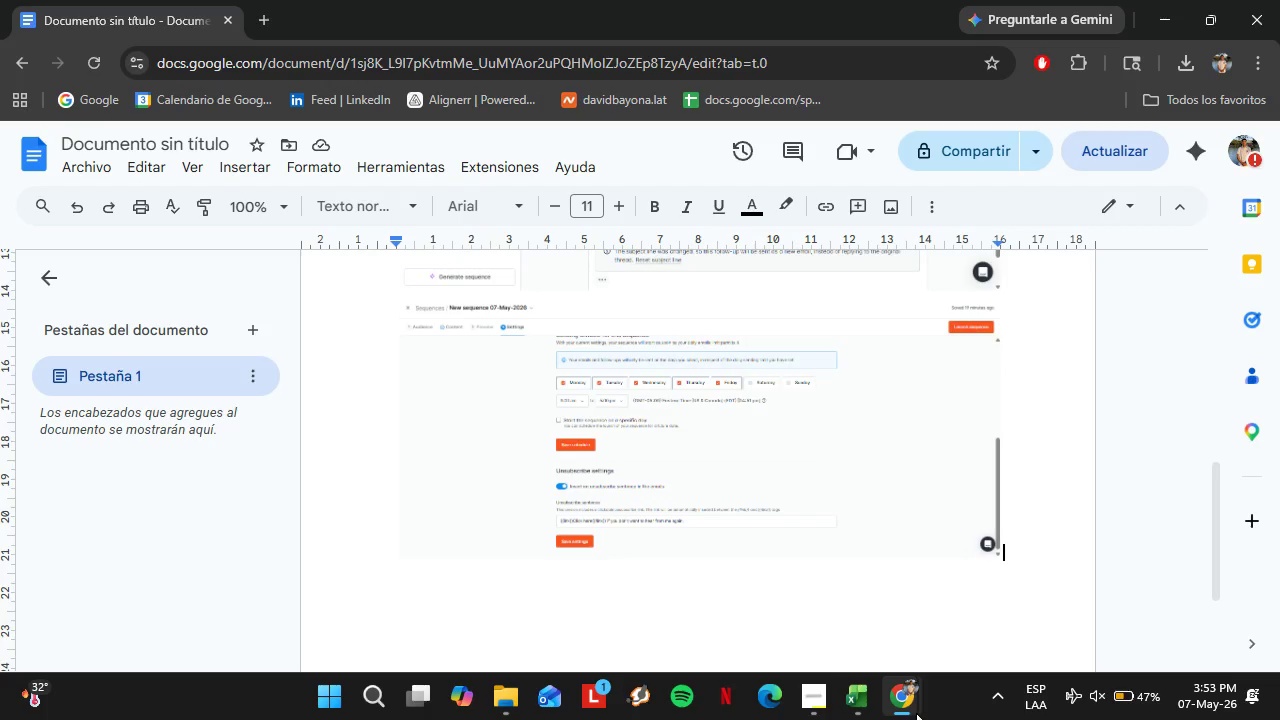 
left_click([962, 632])
 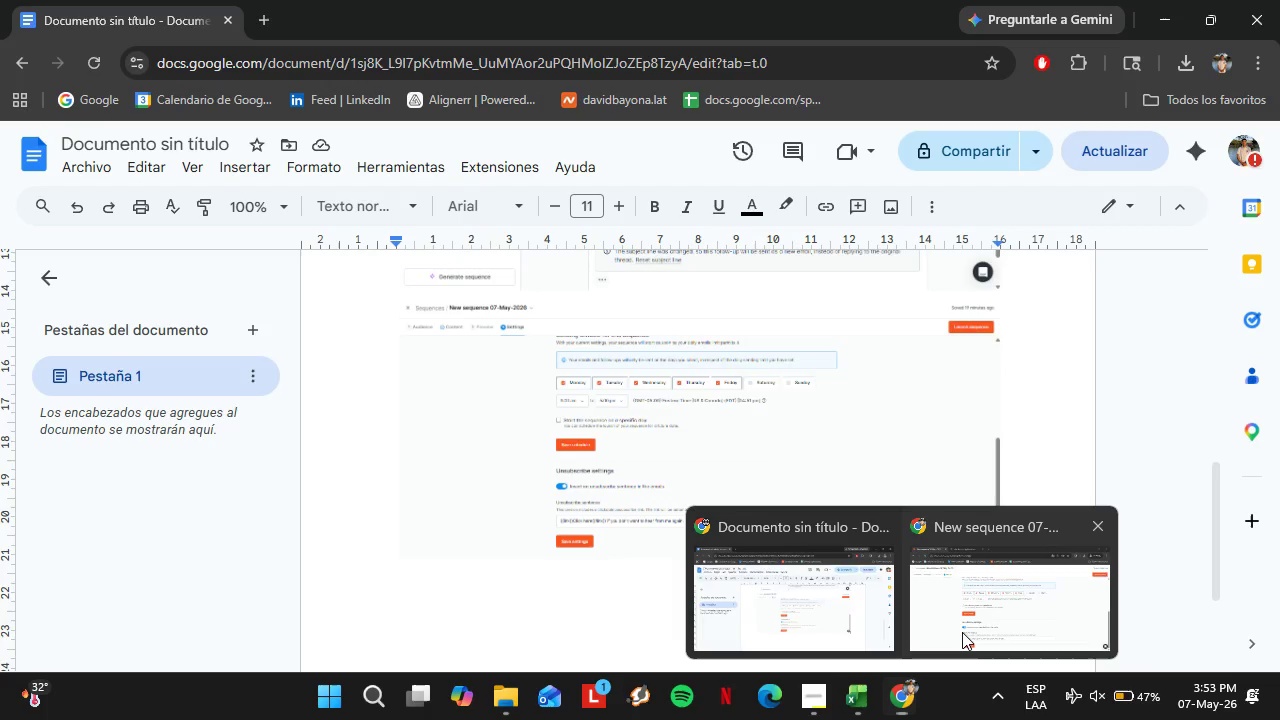 
left_click_drag(start_coordinate=[1272, 481], to_coordinate=[1276, 445])
 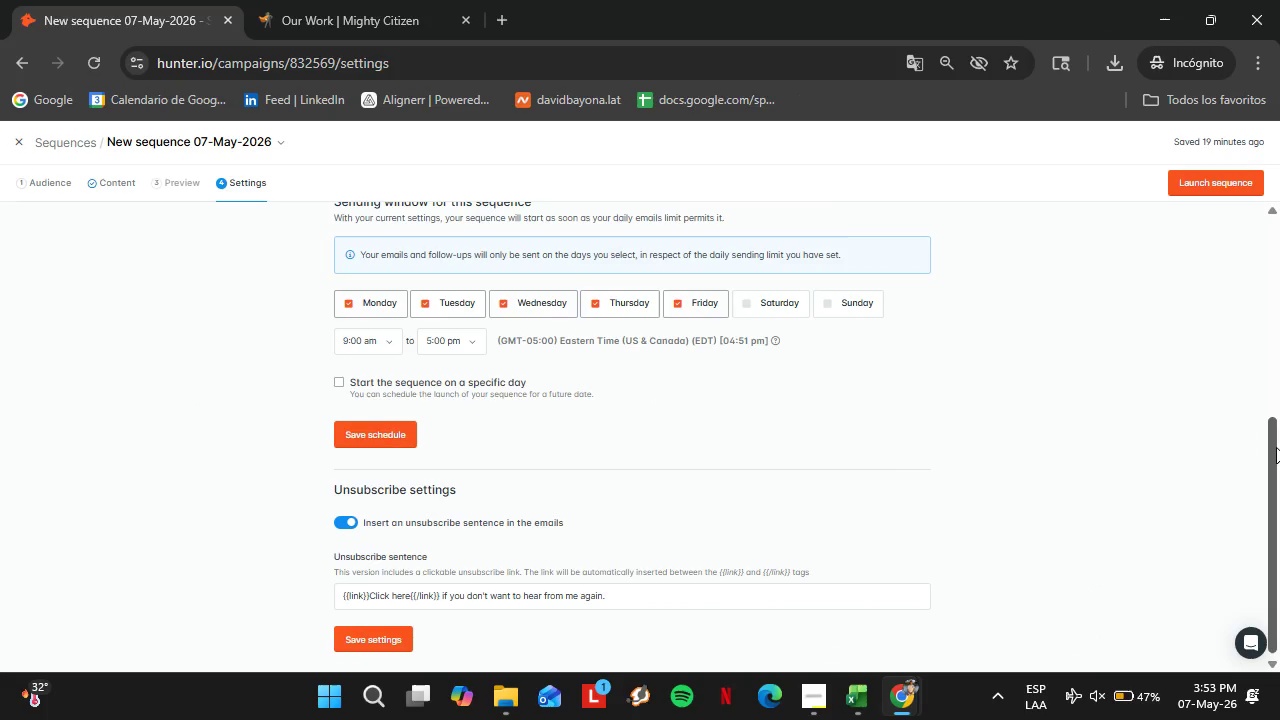 
scroll: coordinate [690, 465], scroll_direction: up, amount: 4.0
 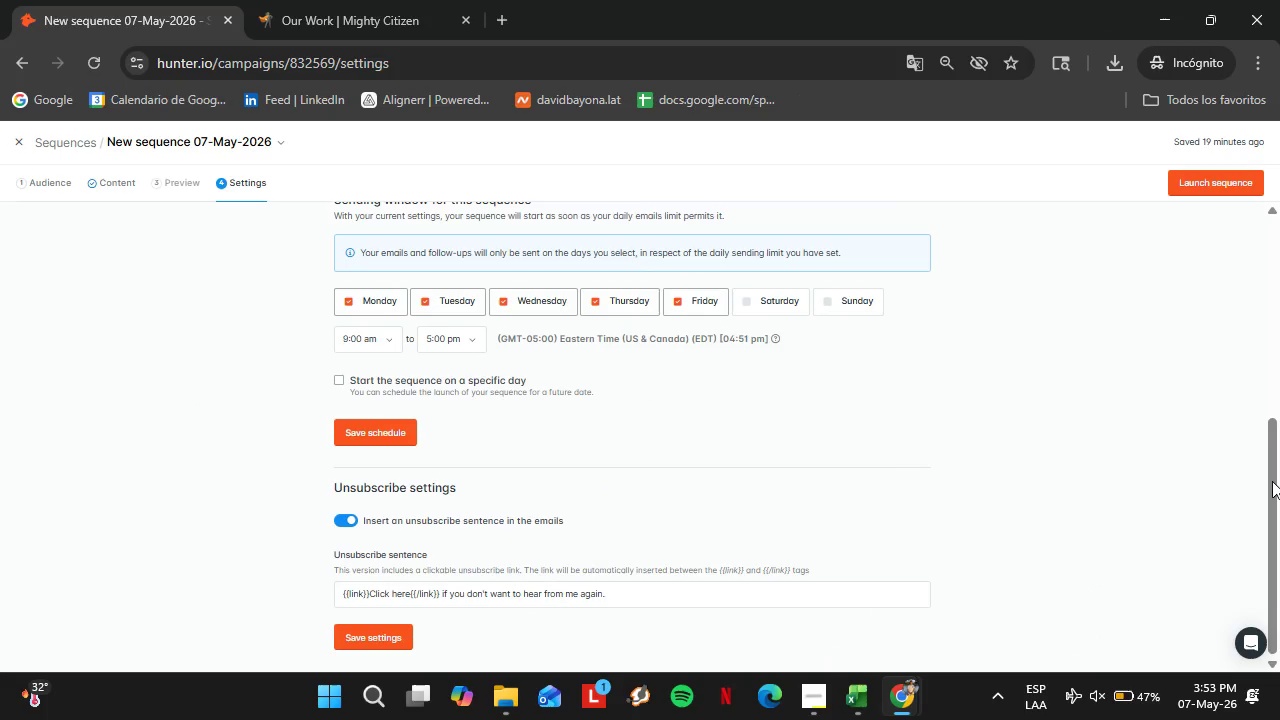 
left_click_drag(start_coordinate=[1276, 445], to_coordinate=[1279, 358])
 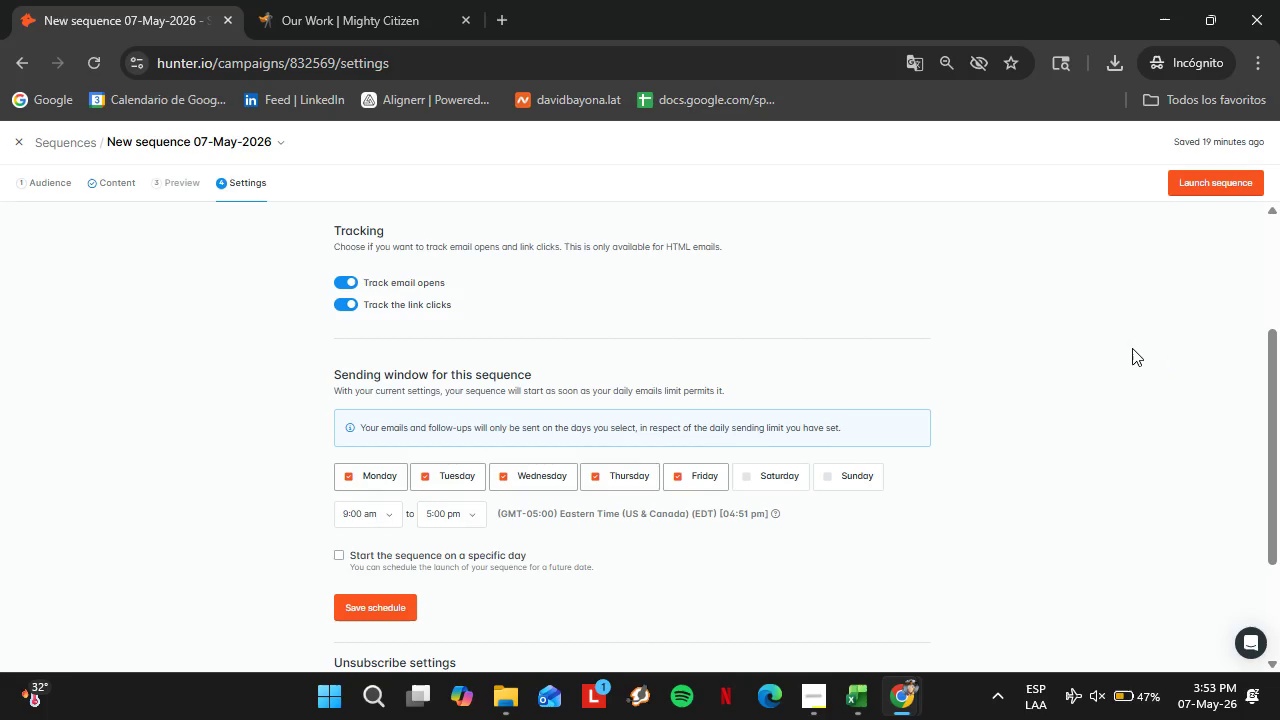 
key(PrintScreen)
 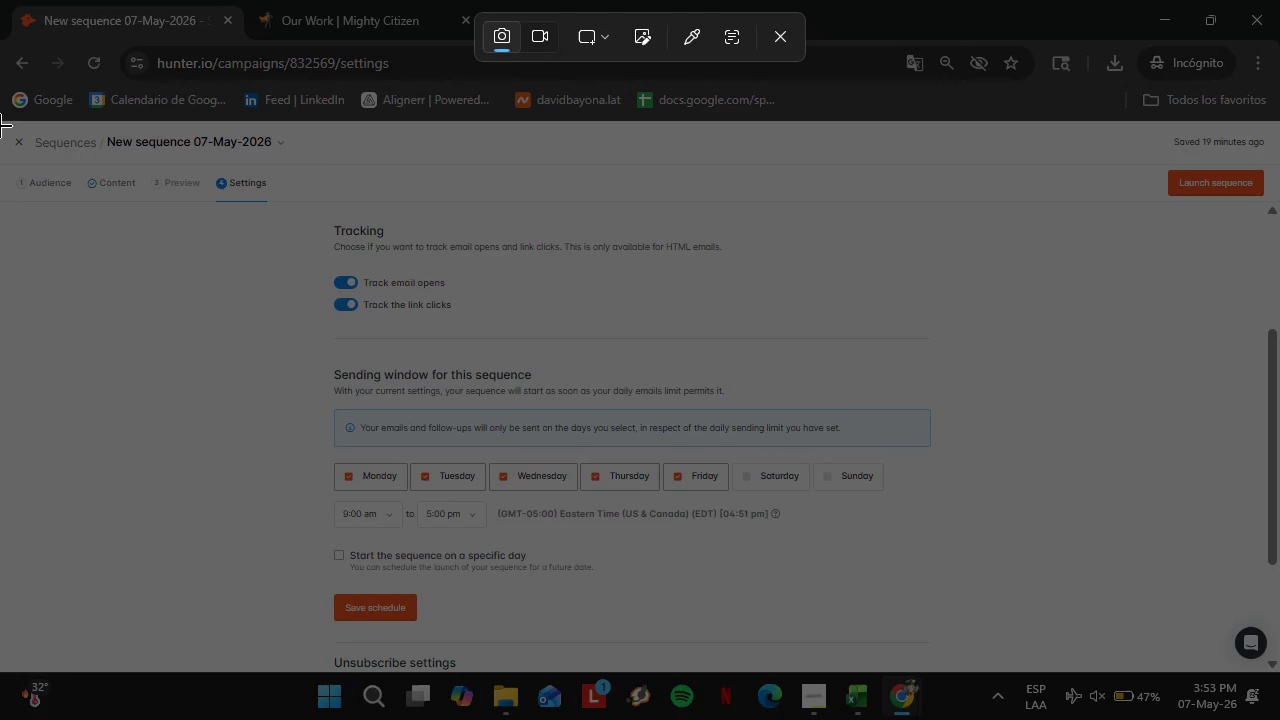 
left_click_drag(start_coordinate=[0, 123], to_coordinate=[1279, 672])
 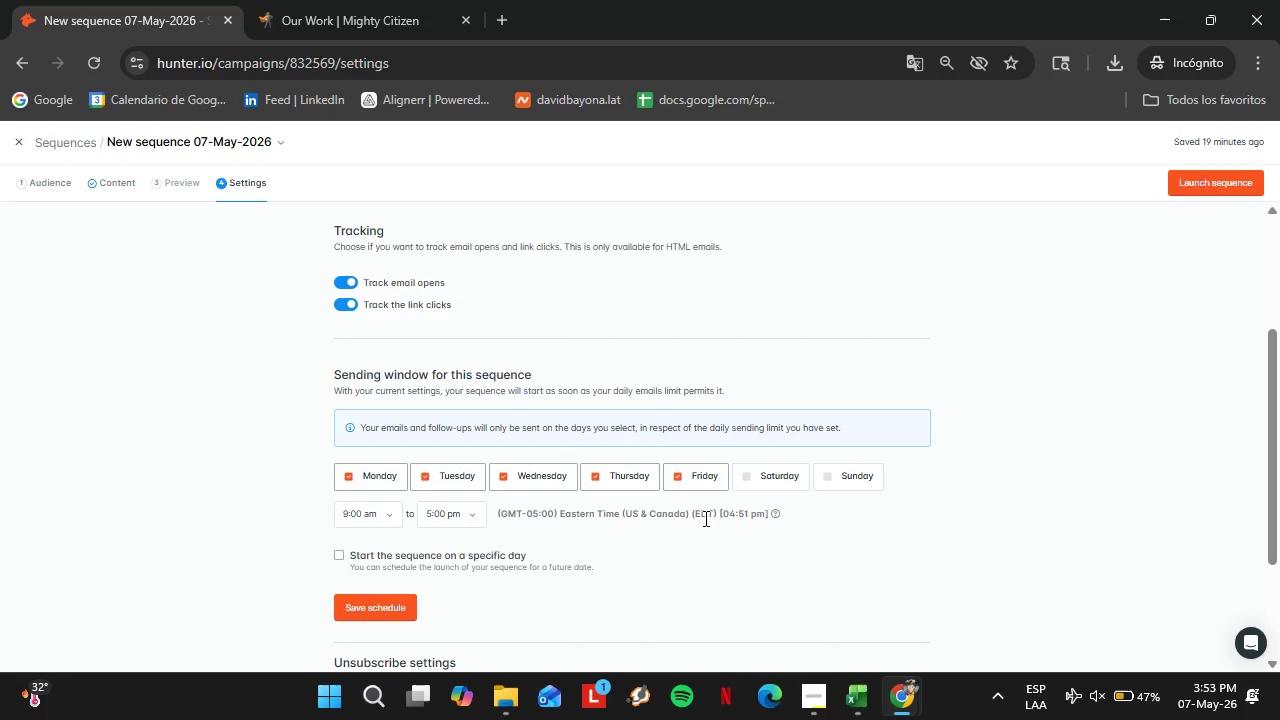 
wait(9.0)
 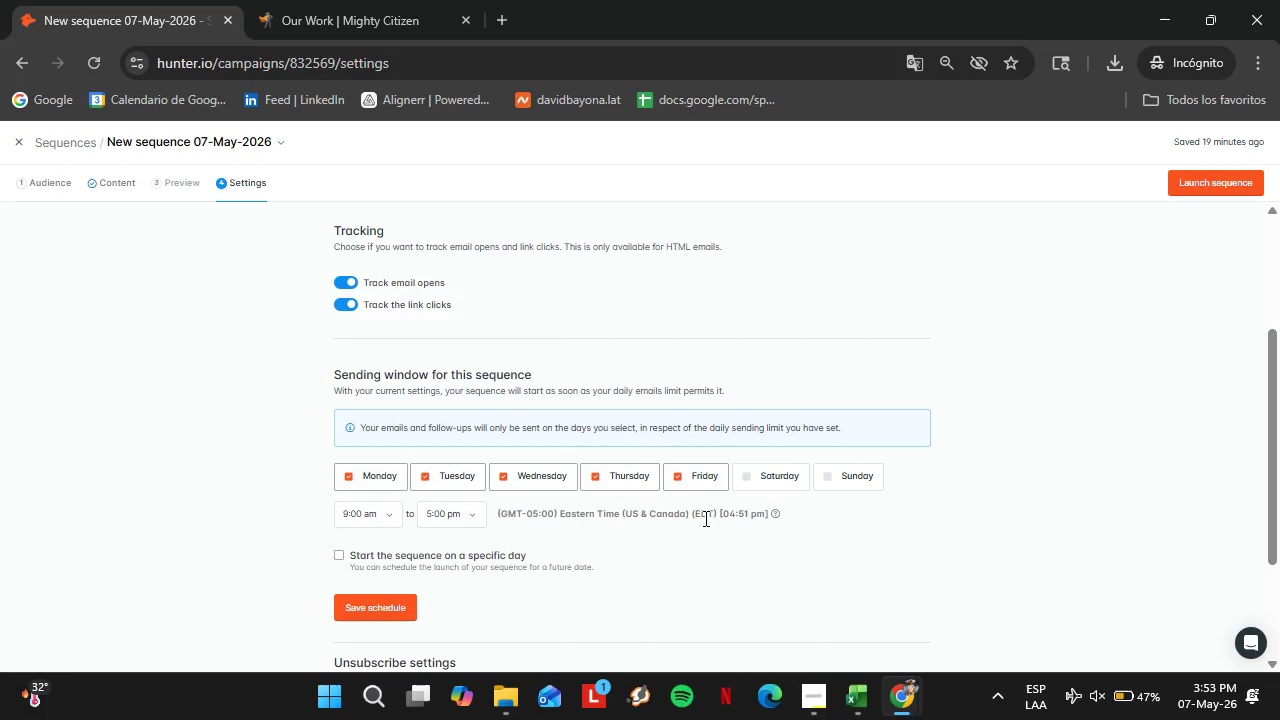 
left_click([804, 606])
 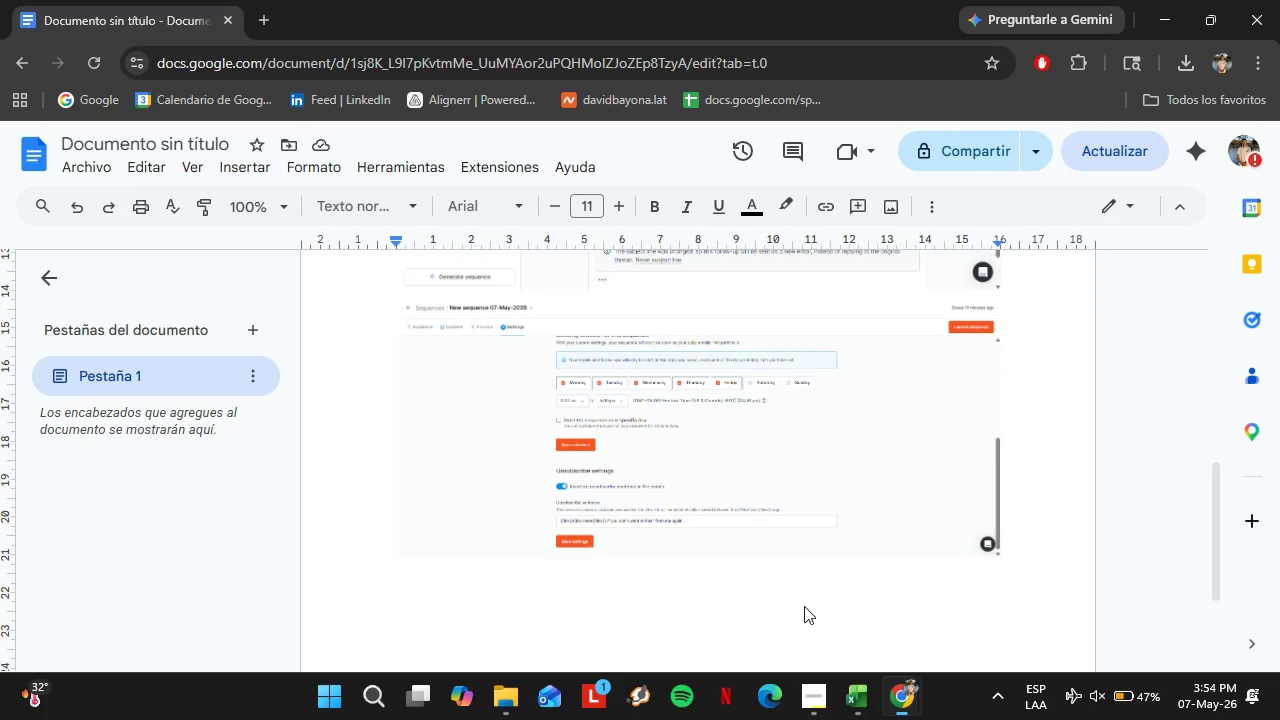 
left_click([639, 472])
 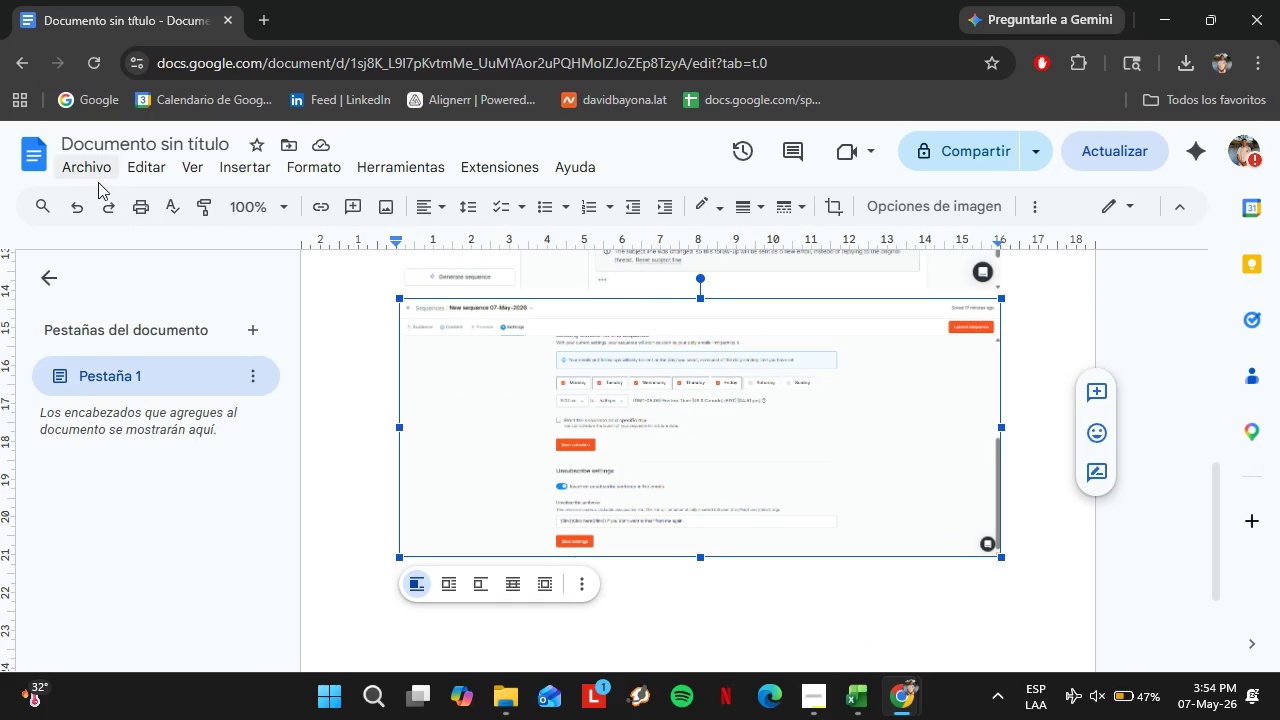 
left_click([78, 169])
 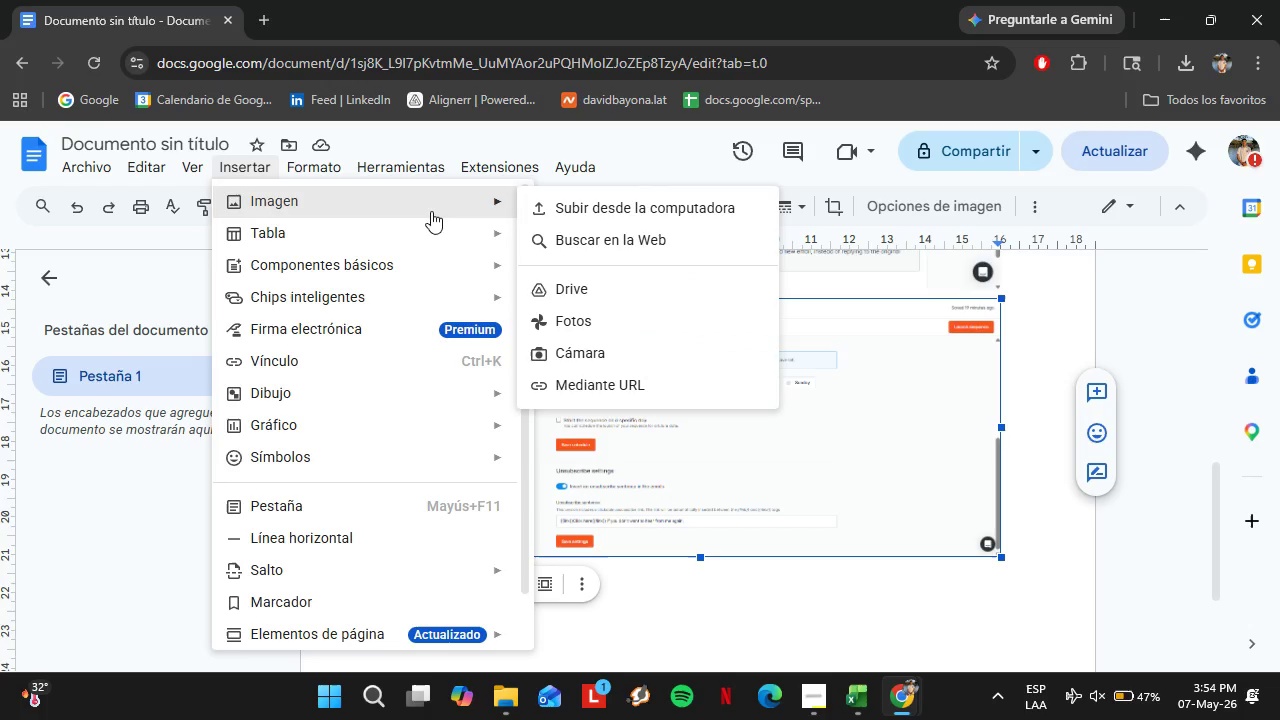 
left_click([623, 215])
 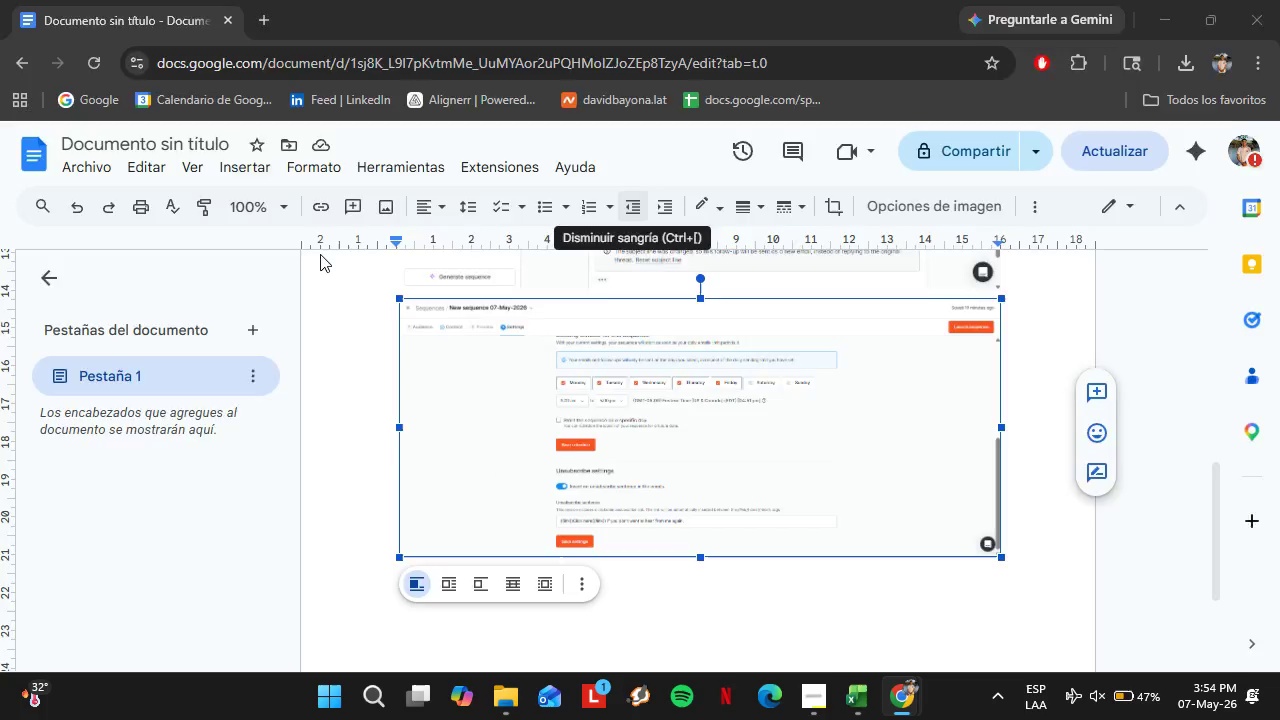 
wait(7.28)
 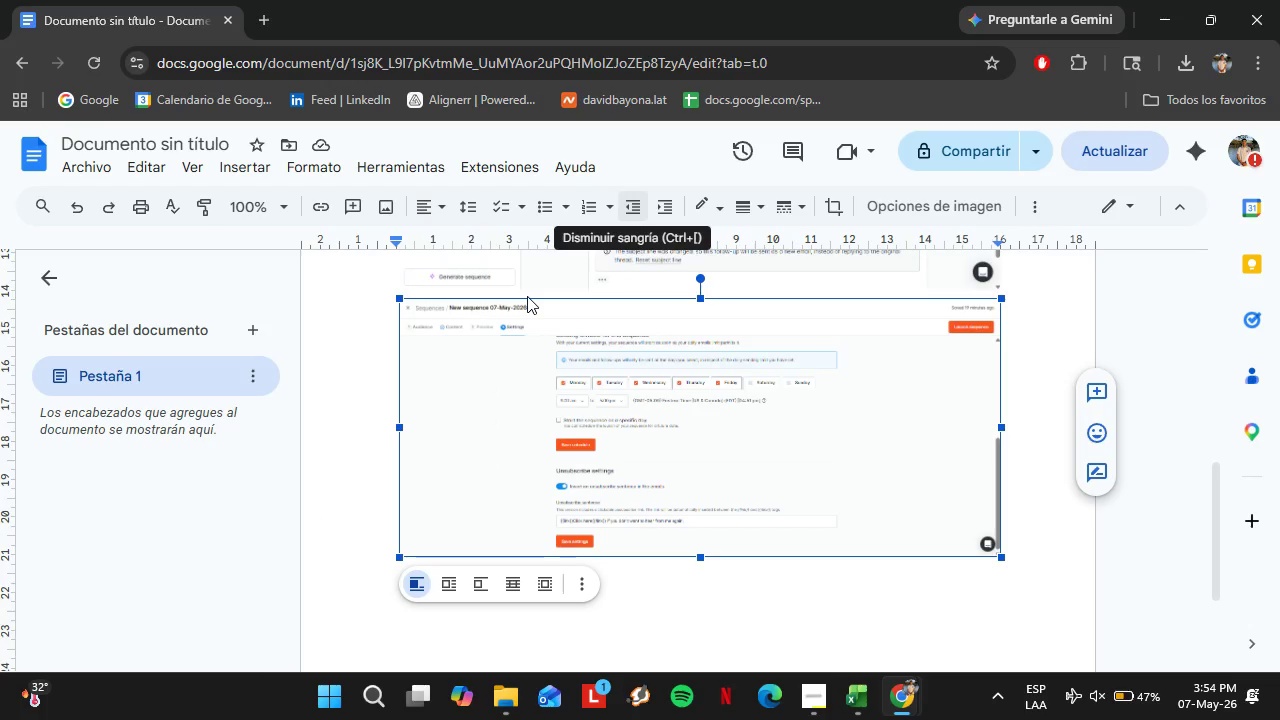 
left_click_drag(start_coordinate=[1263, 149], to_coordinate=[1278, 582])
 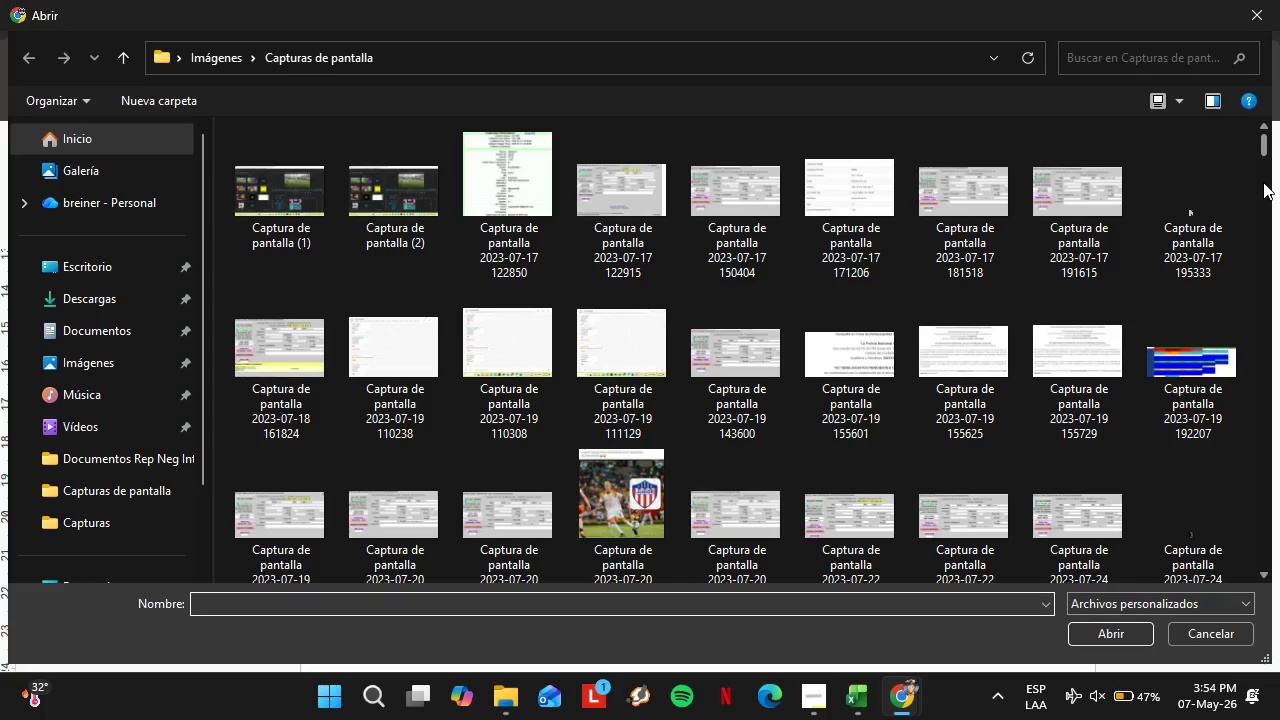 
left_click([714, 511])
 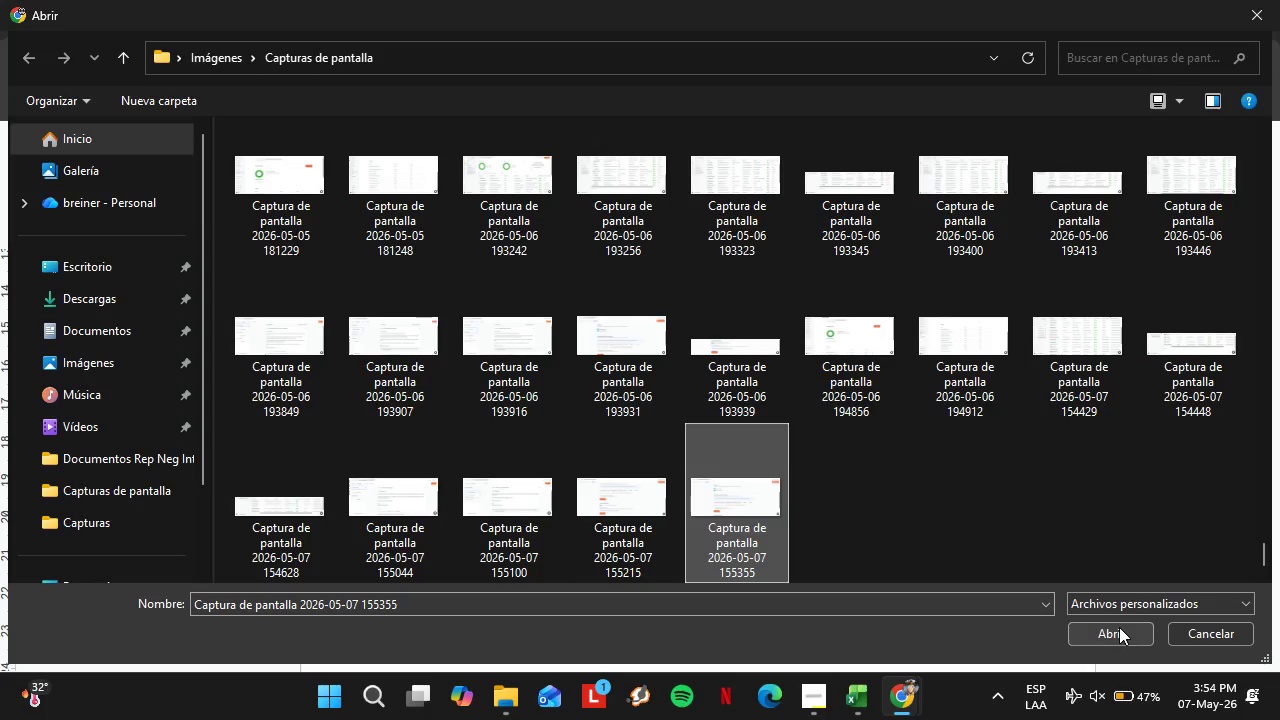 
left_click([1119, 627])
 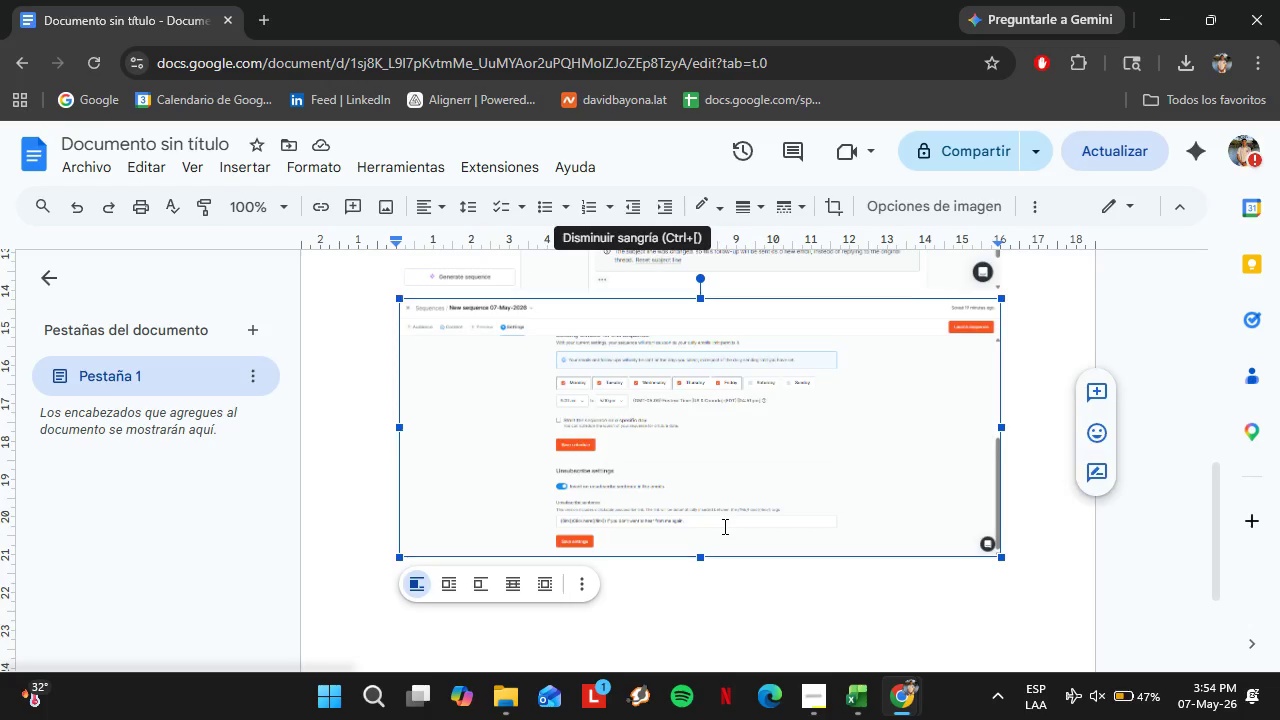 
left_click_drag(start_coordinate=[676, 505], to_coordinate=[406, 315])
 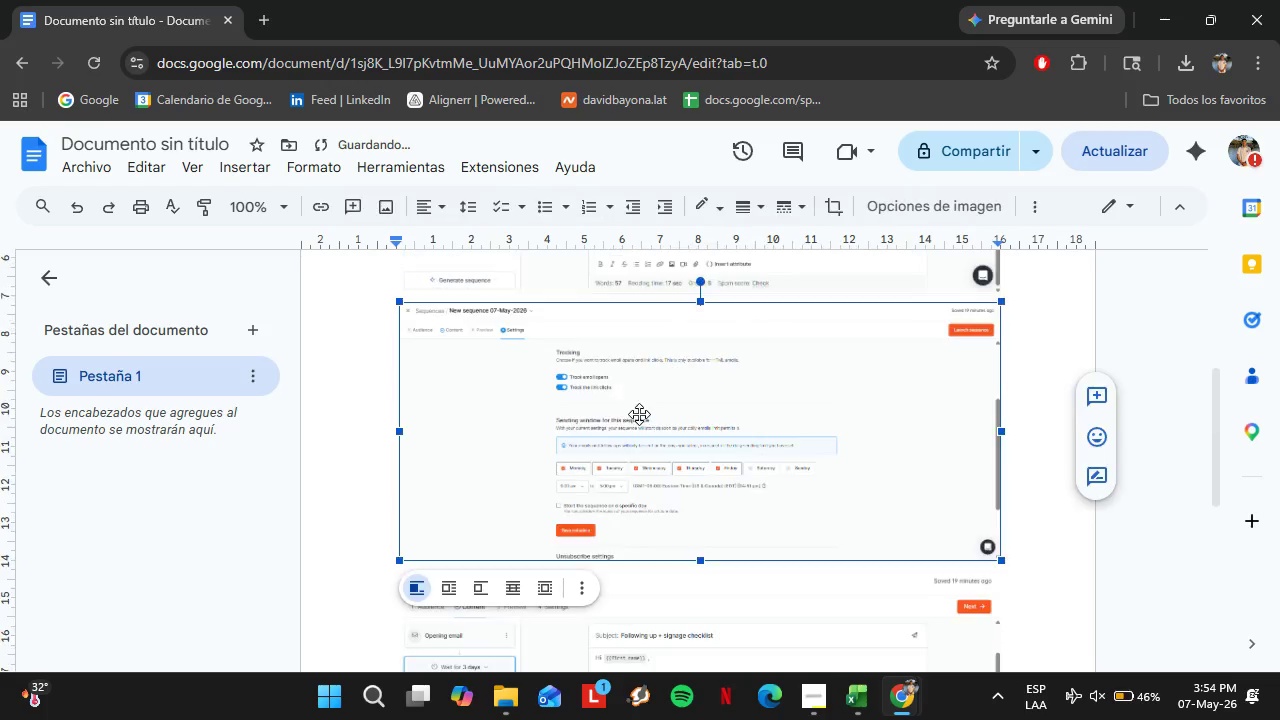 
scroll: coordinate [821, 405], scroll_direction: down, amount: 6.0
 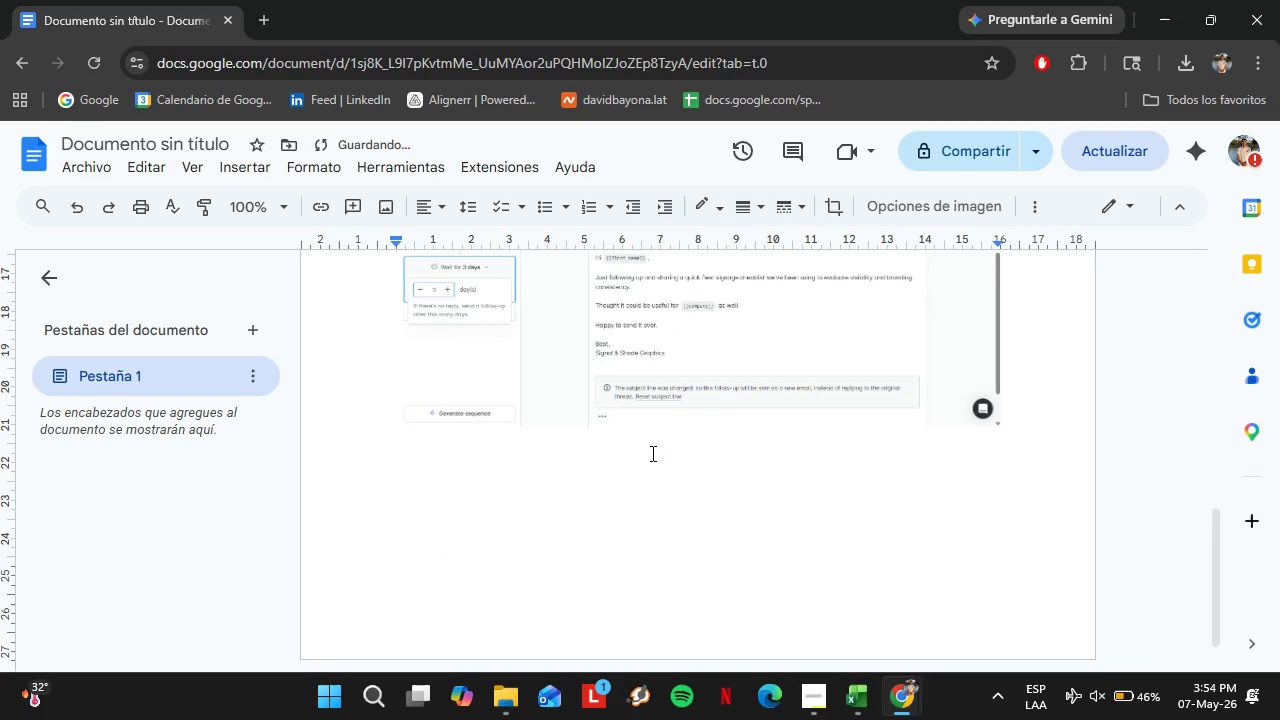 
left_click_drag(start_coordinate=[651, 416], to_coordinate=[679, 606])
 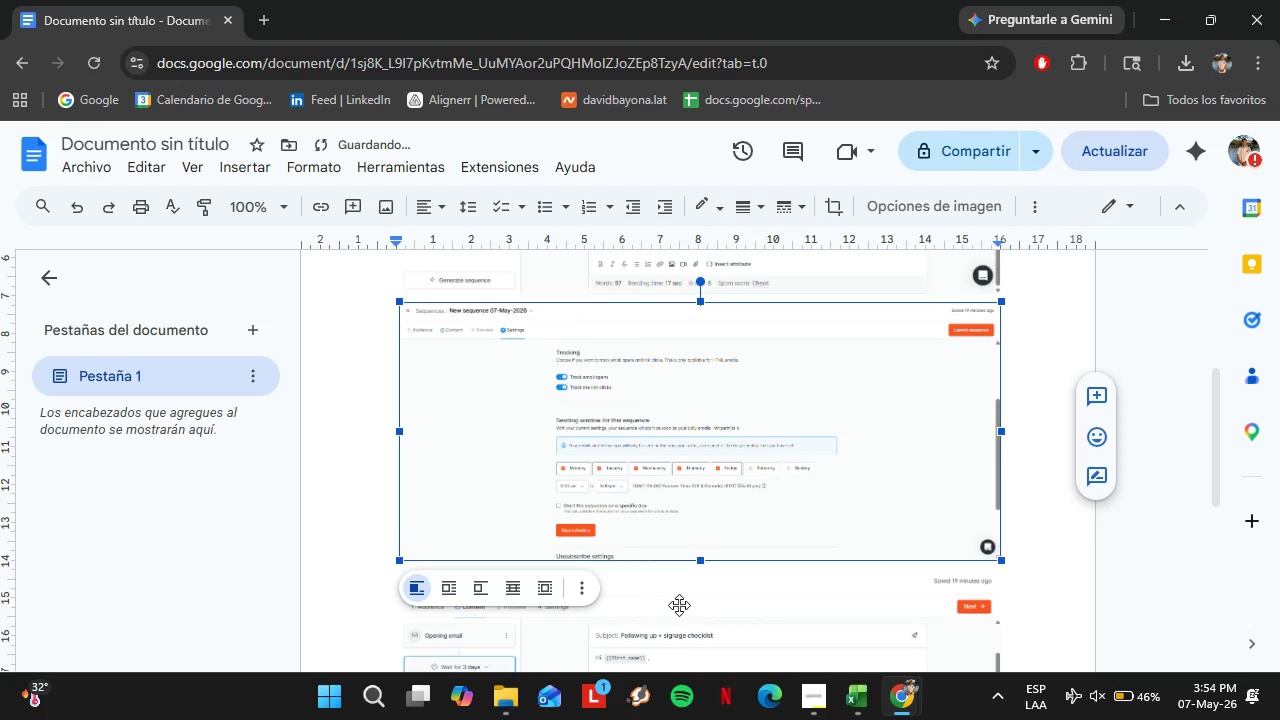 
scroll: coordinate [651, 453], scroll_direction: up, amount: 8.0
 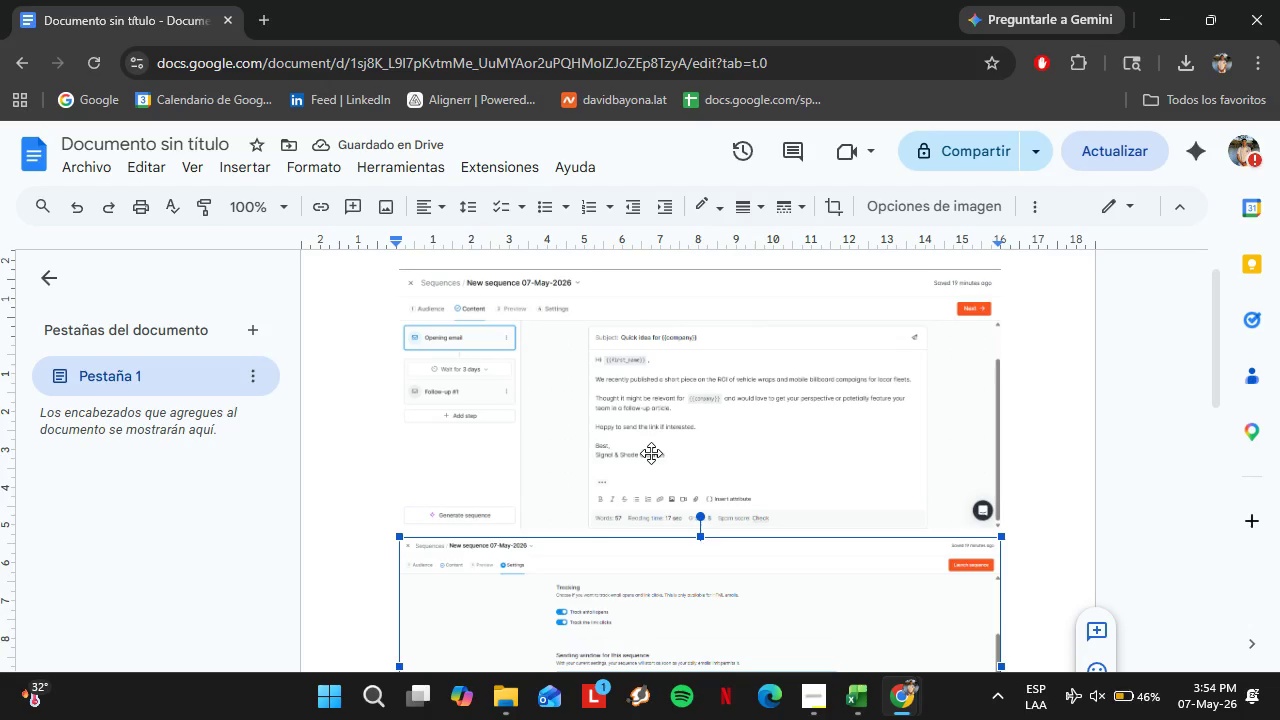 
scroll: coordinate [667, 530], scroll_direction: down, amount: 4.0
 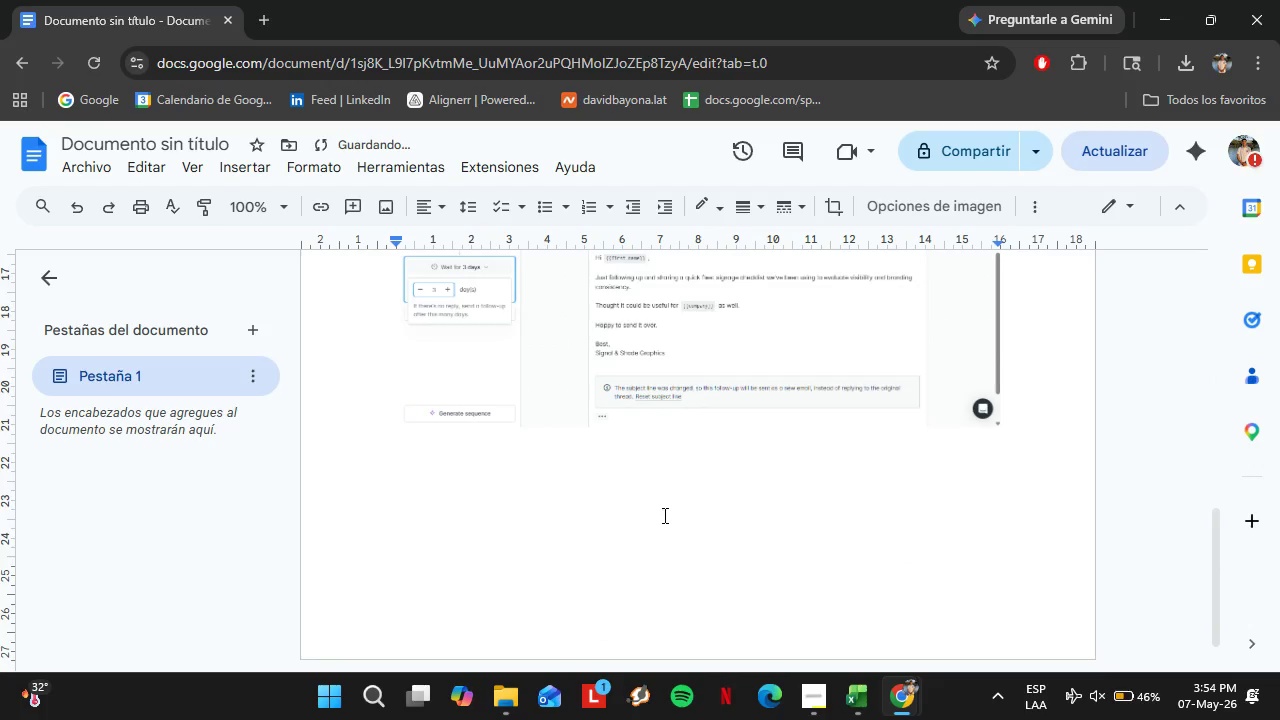 
scroll: coordinate [654, 533], scroll_direction: up, amount: 5.0
 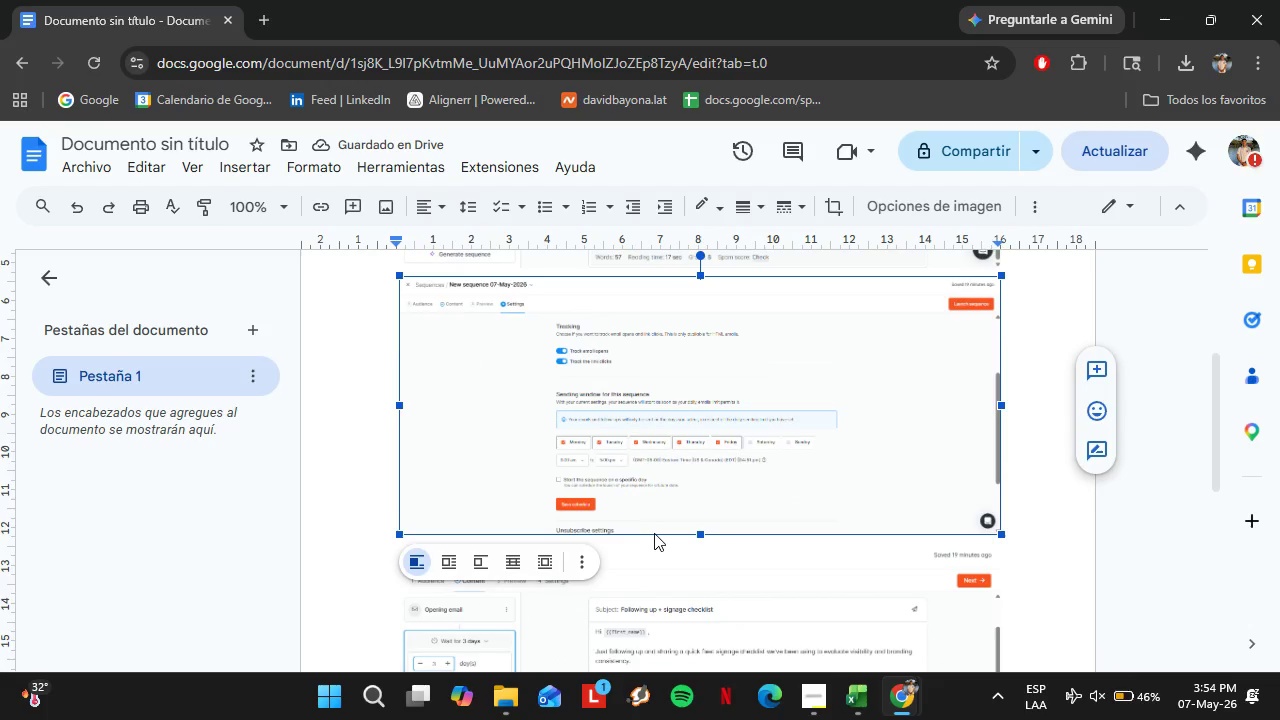 
left_click_drag(start_coordinate=[626, 324], to_coordinate=[1098, 604])
 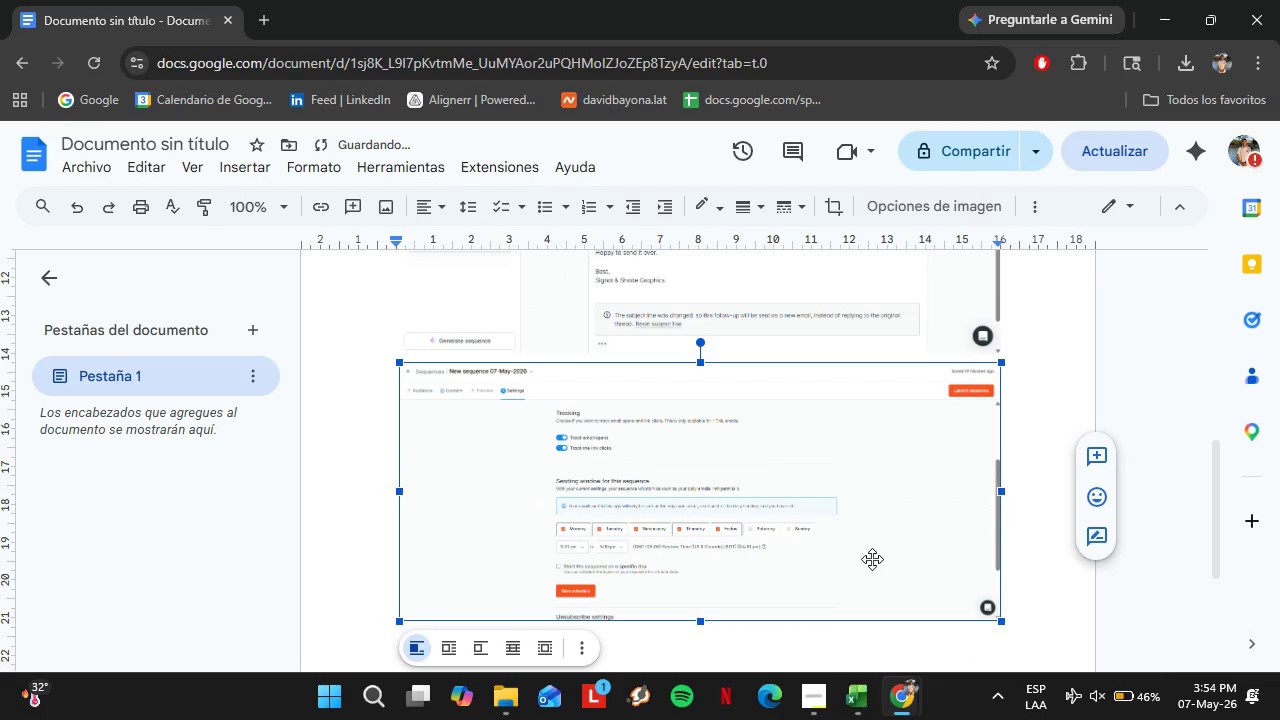 
scroll: coordinate [872, 559], scroll_direction: down, amount: 10.0
 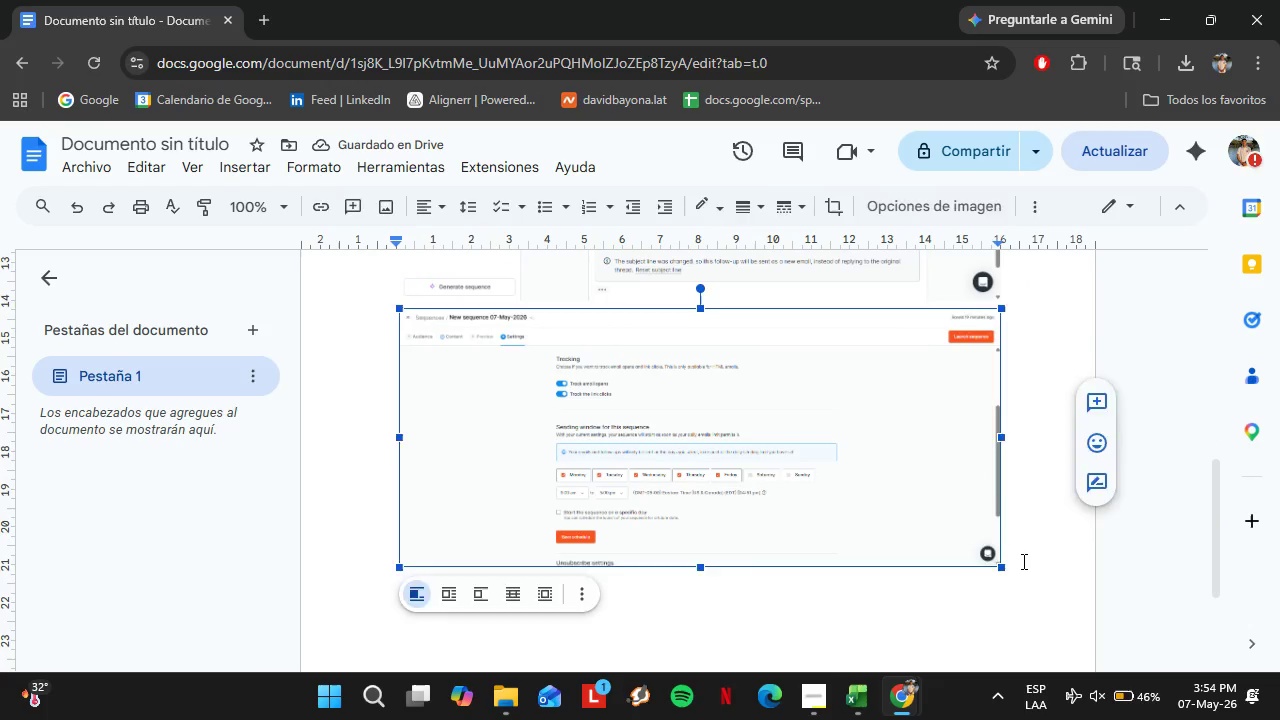 
left_click([1022, 561])
 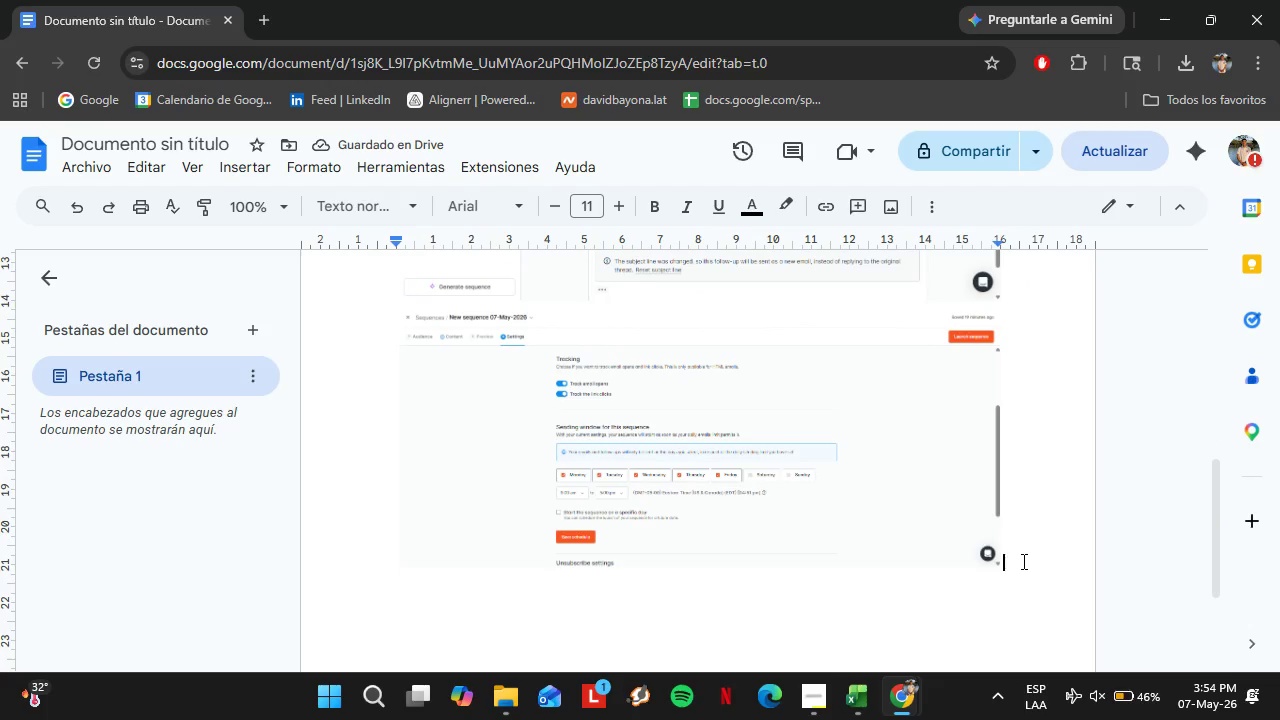 
scroll: coordinate [1022, 561], scroll_direction: down, amount: 1.0
 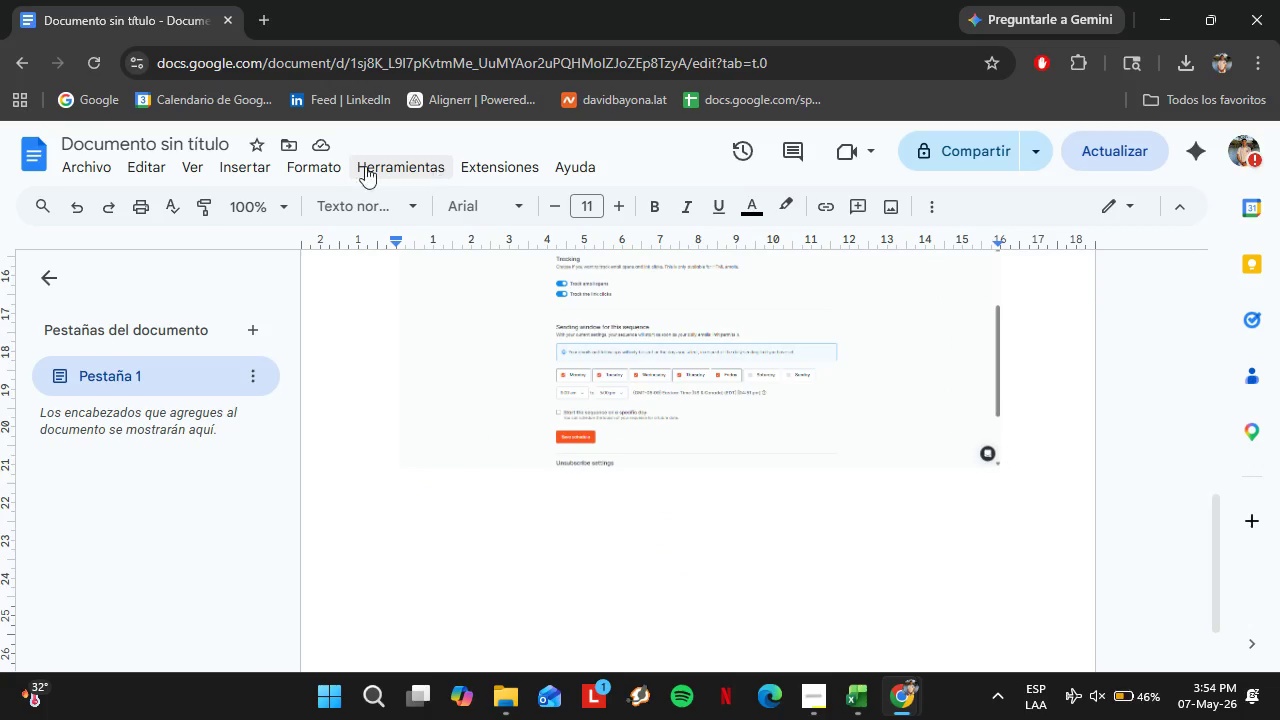 
left_click([259, 169])
 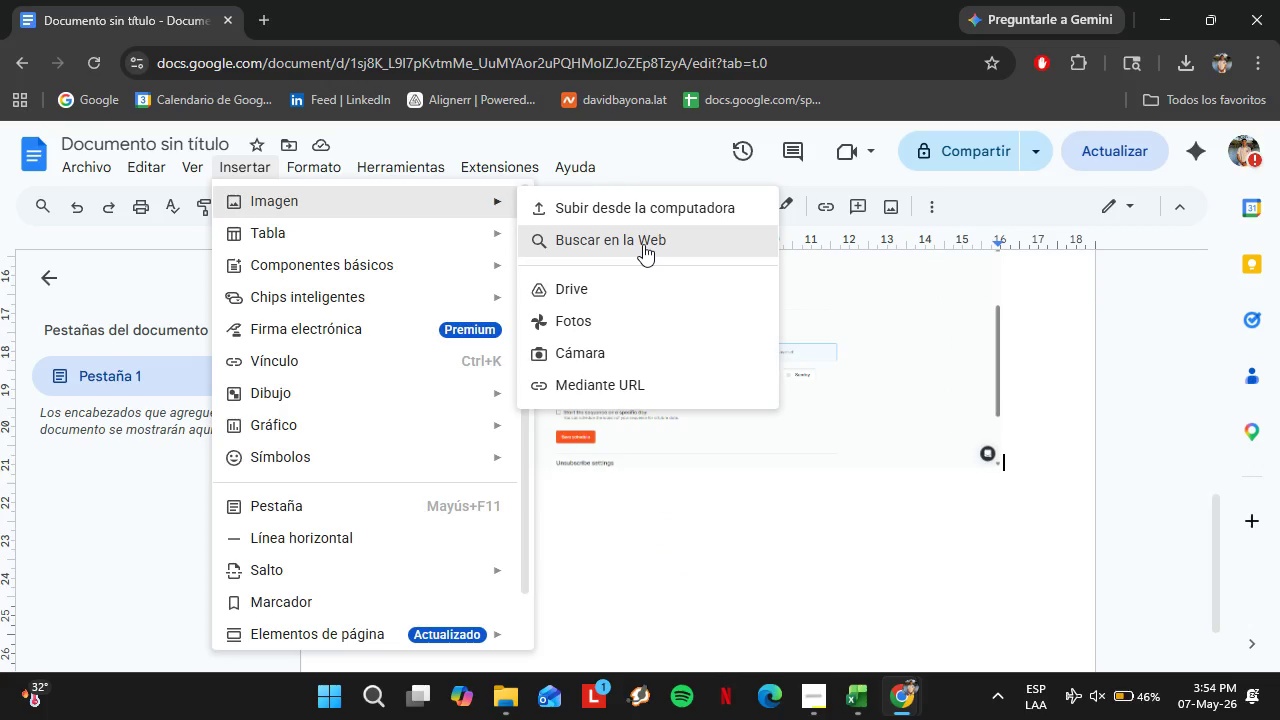 
left_click([642, 213])
 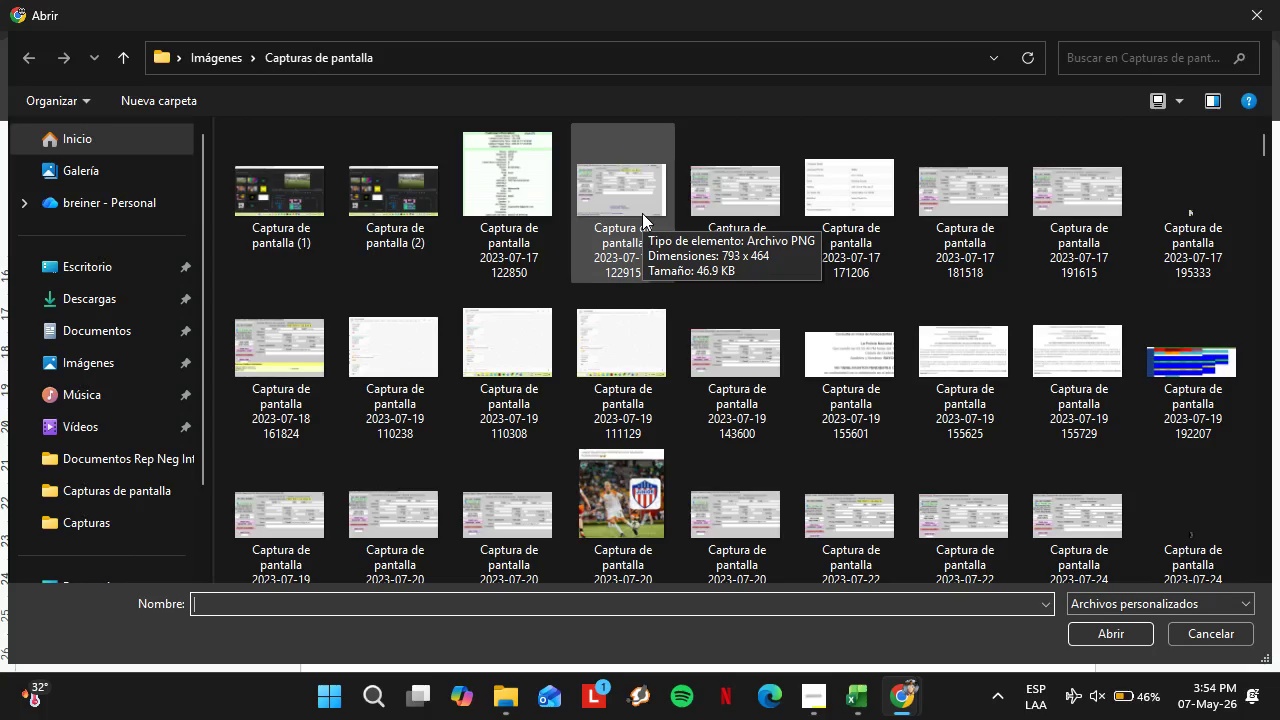 
wait(17.7)
 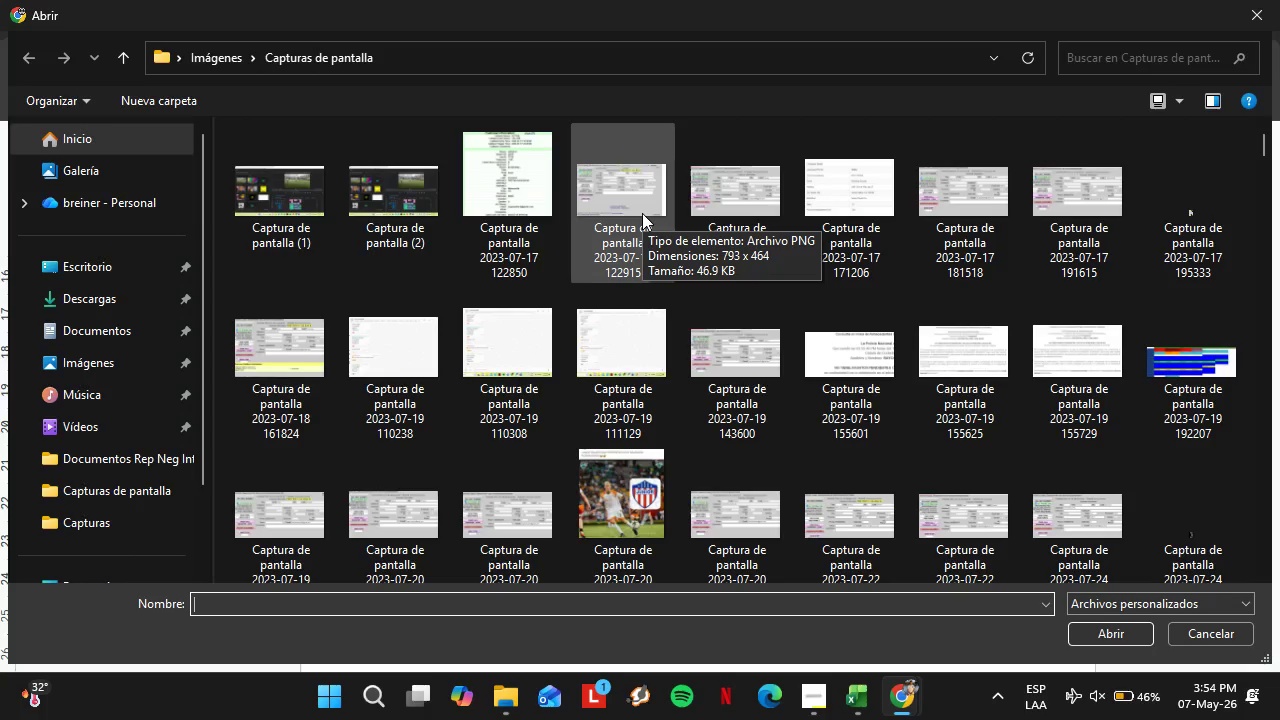 
left_click_drag(start_coordinate=[1262, 151], to_coordinate=[1274, 584])
 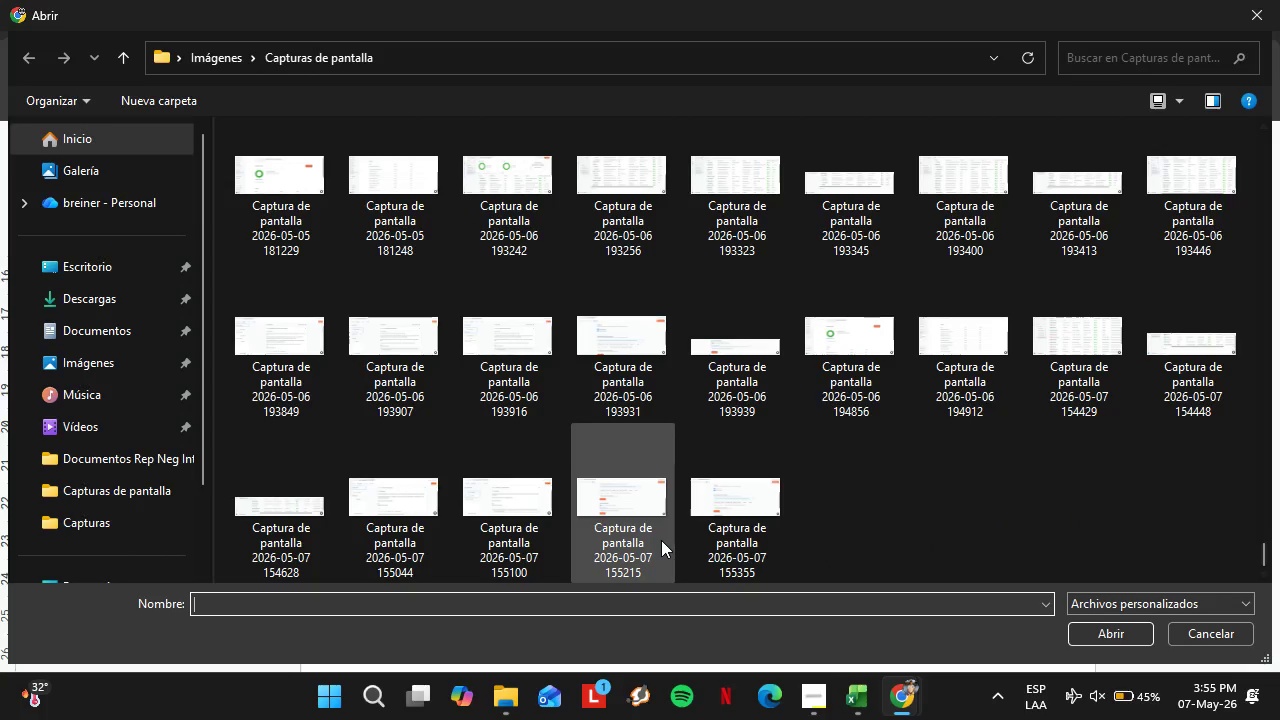 
left_click([634, 534])
 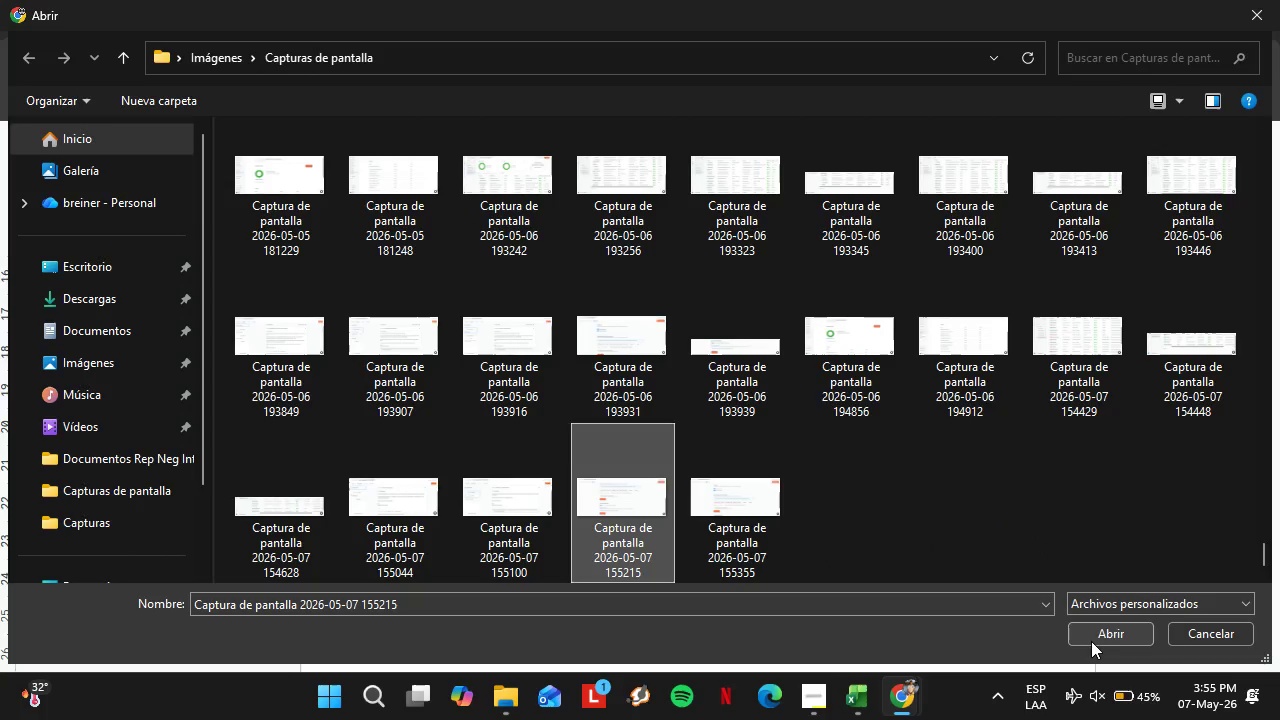 
left_click([1091, 641])
 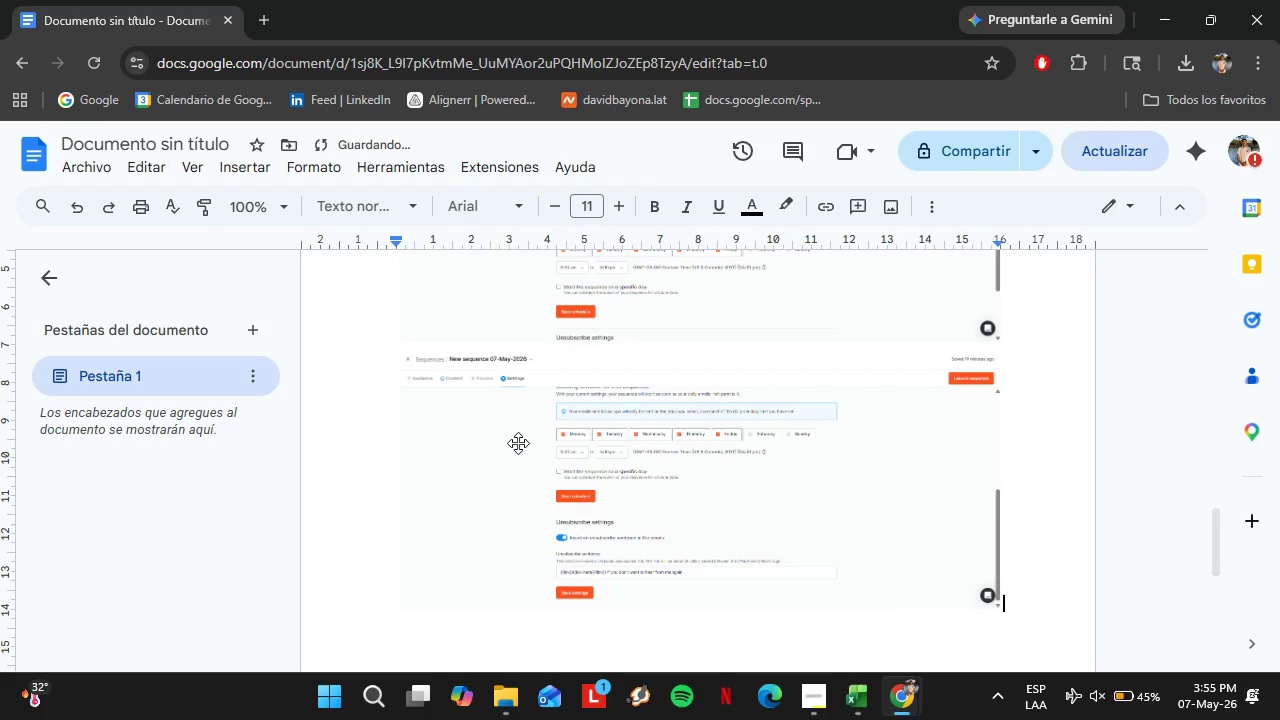 
scroll: coordinate [602, 431], scroll_direction: up, amount: 2.0
 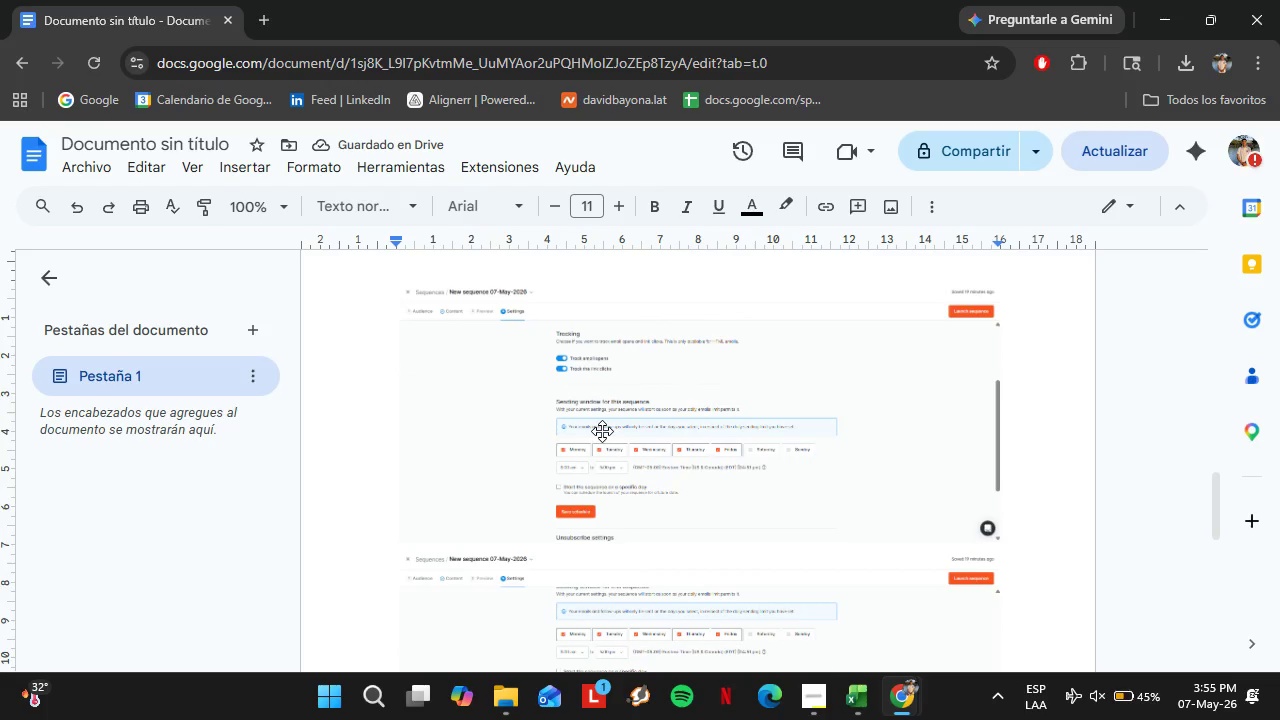 
scroll: coordinate [602, 431], scroll_direction: down, amount: 4.0
 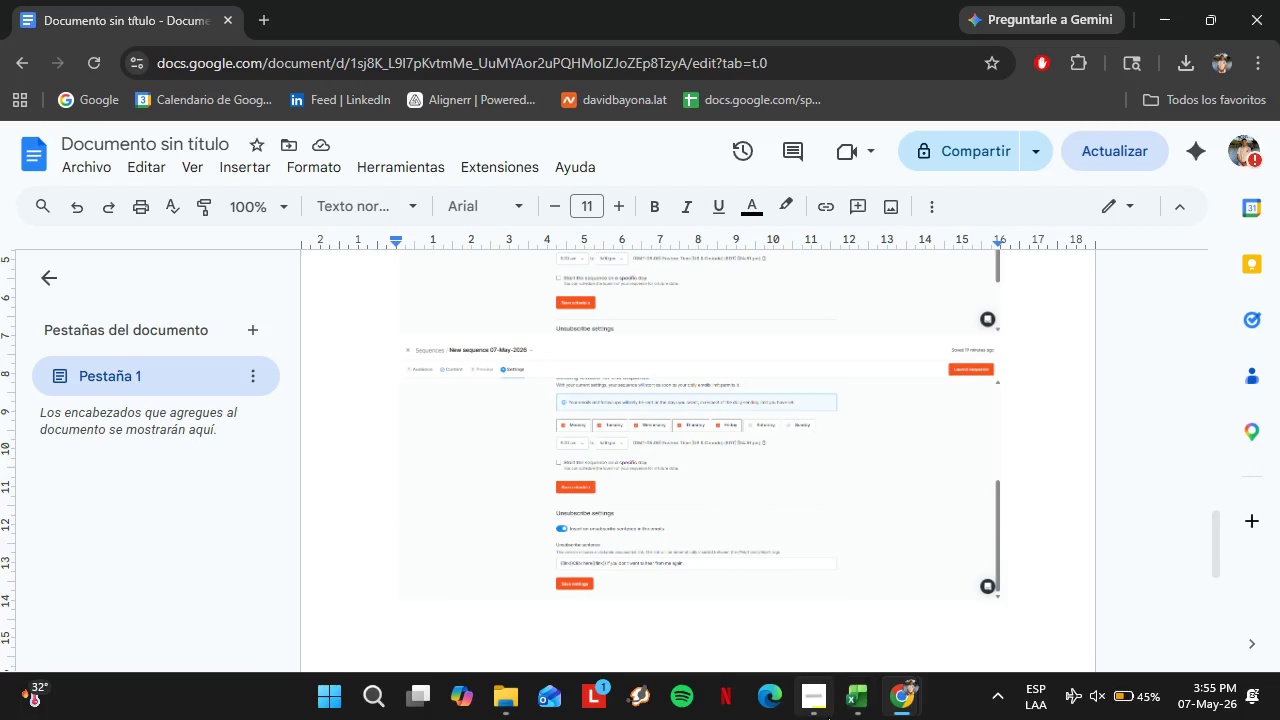 
left_click([826, 716])